 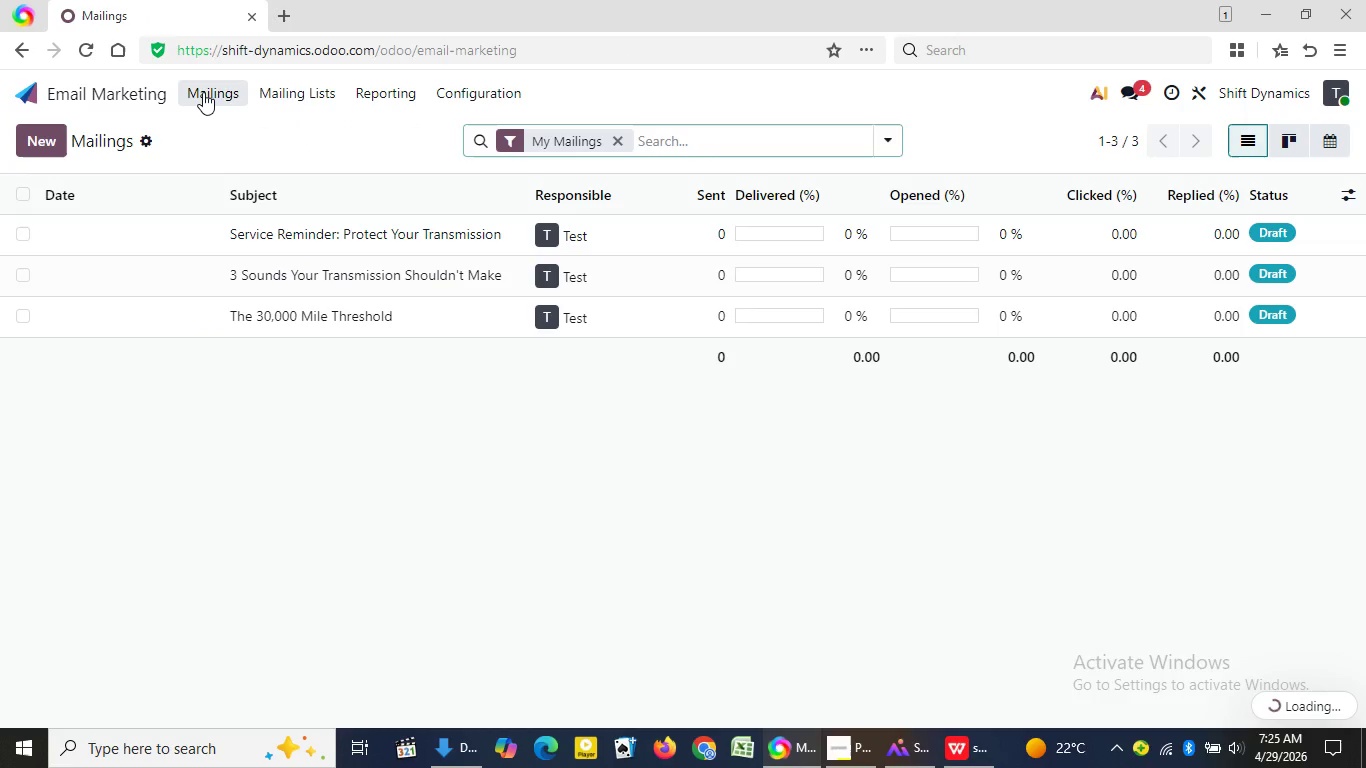 
left_click([344, 277])
 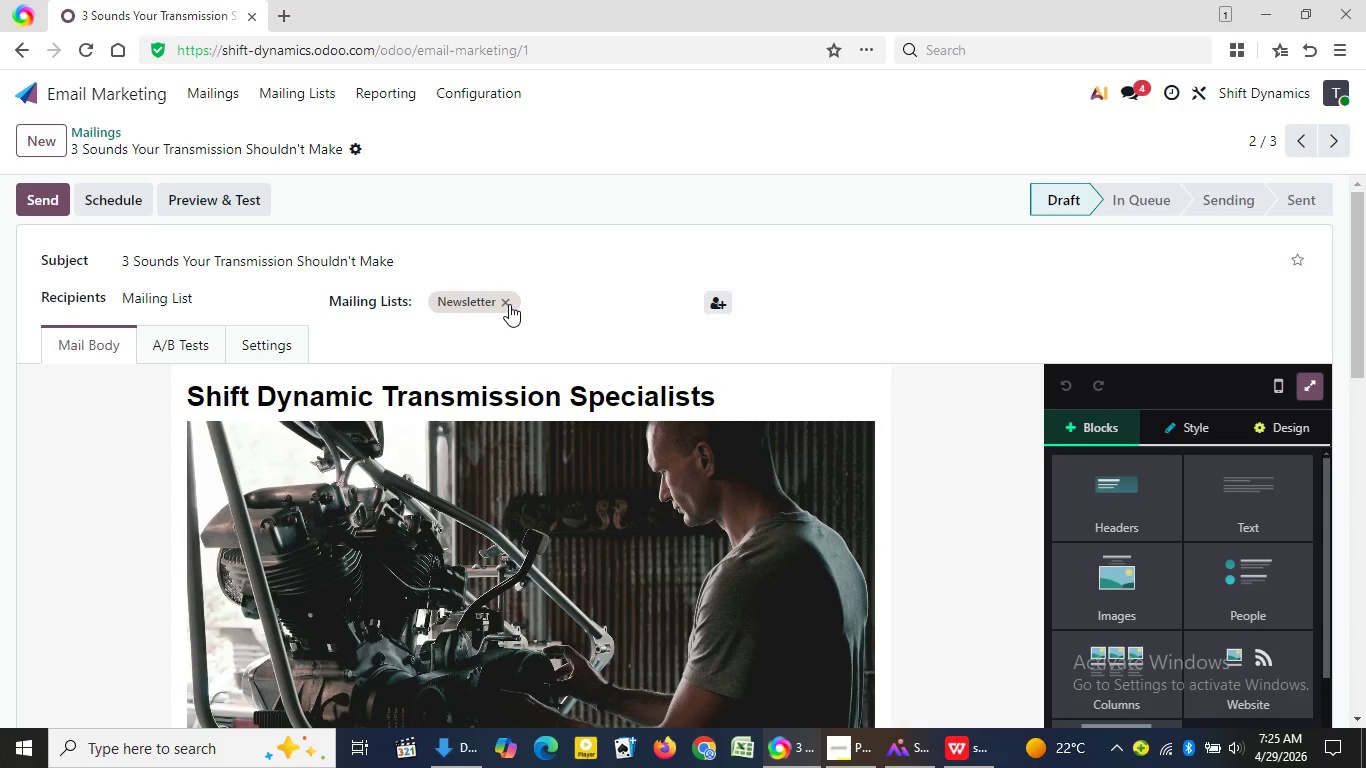 
left_click([509, 304])
 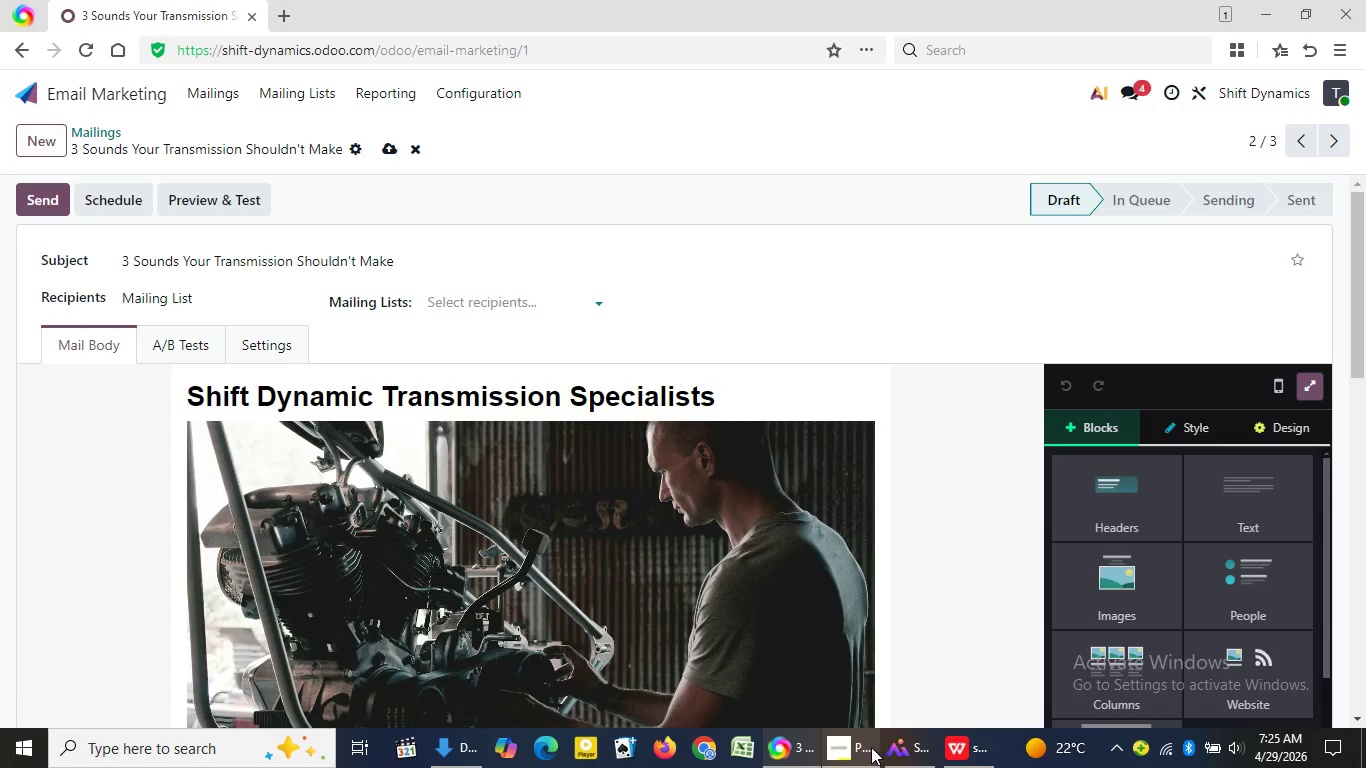 
left_click([869, 748])
 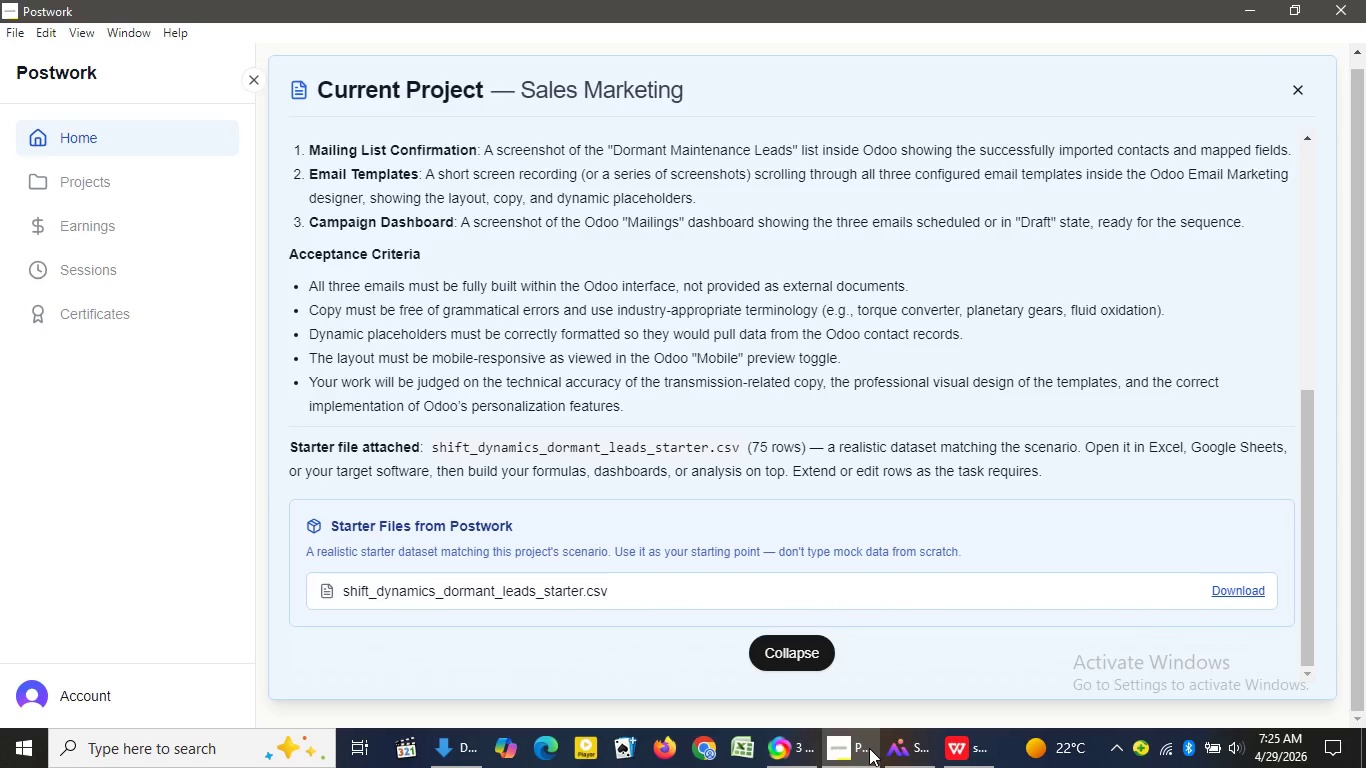 
wait(8.84)
 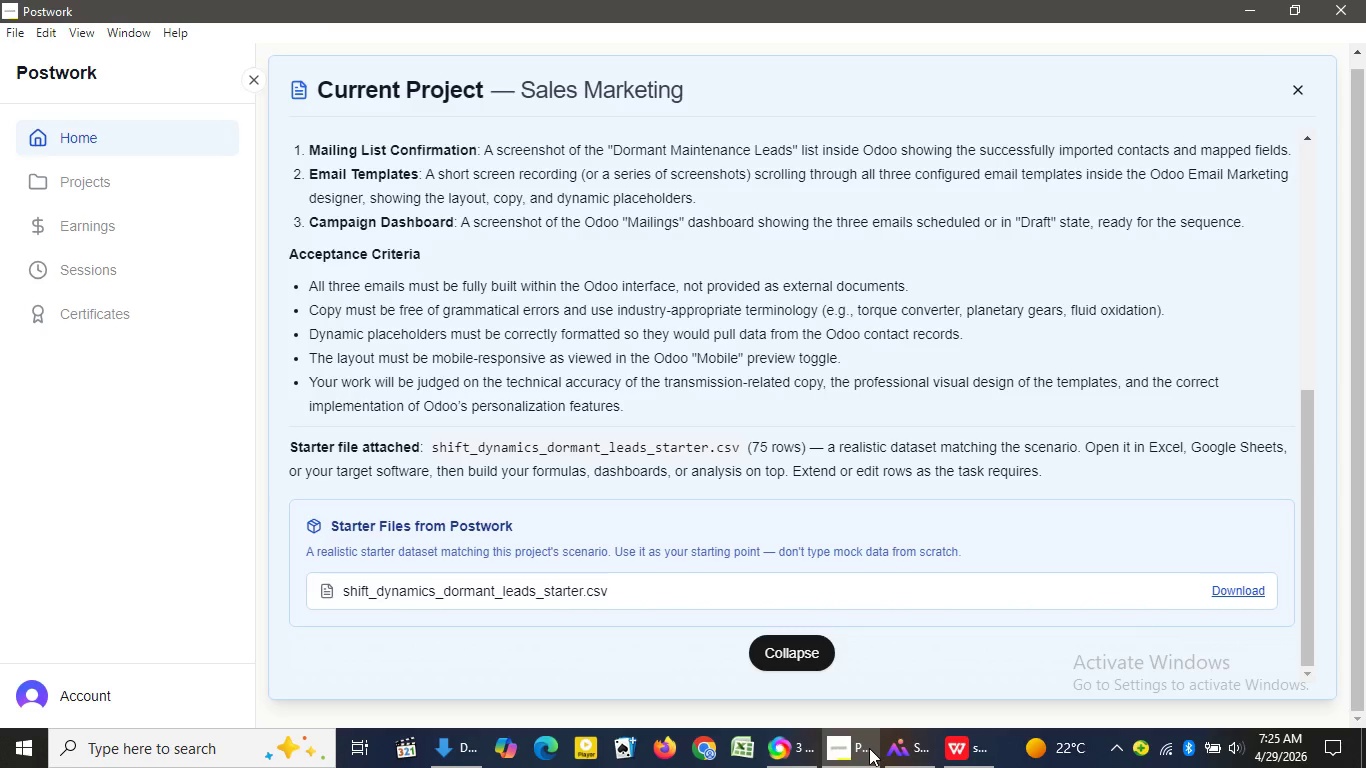 
left_click([781, 741])
 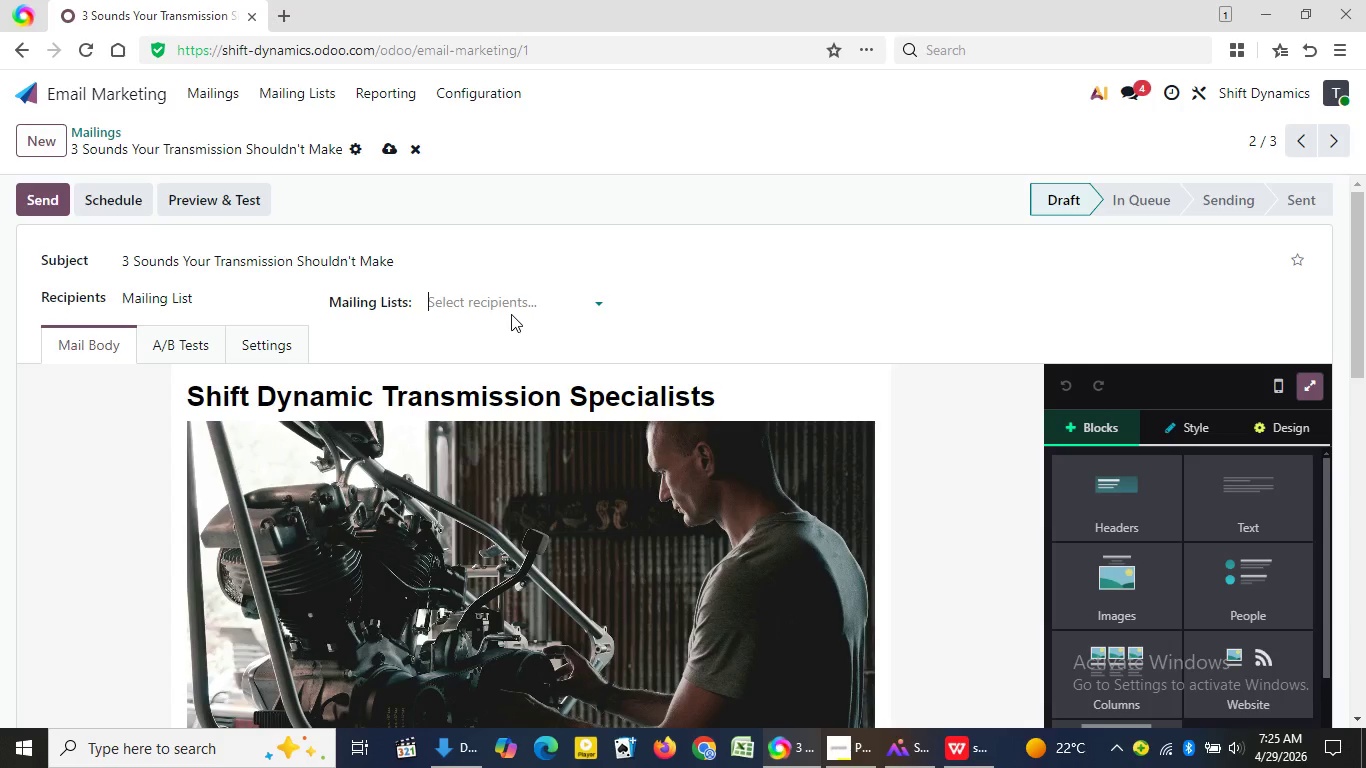 
left_click([602, 305])
 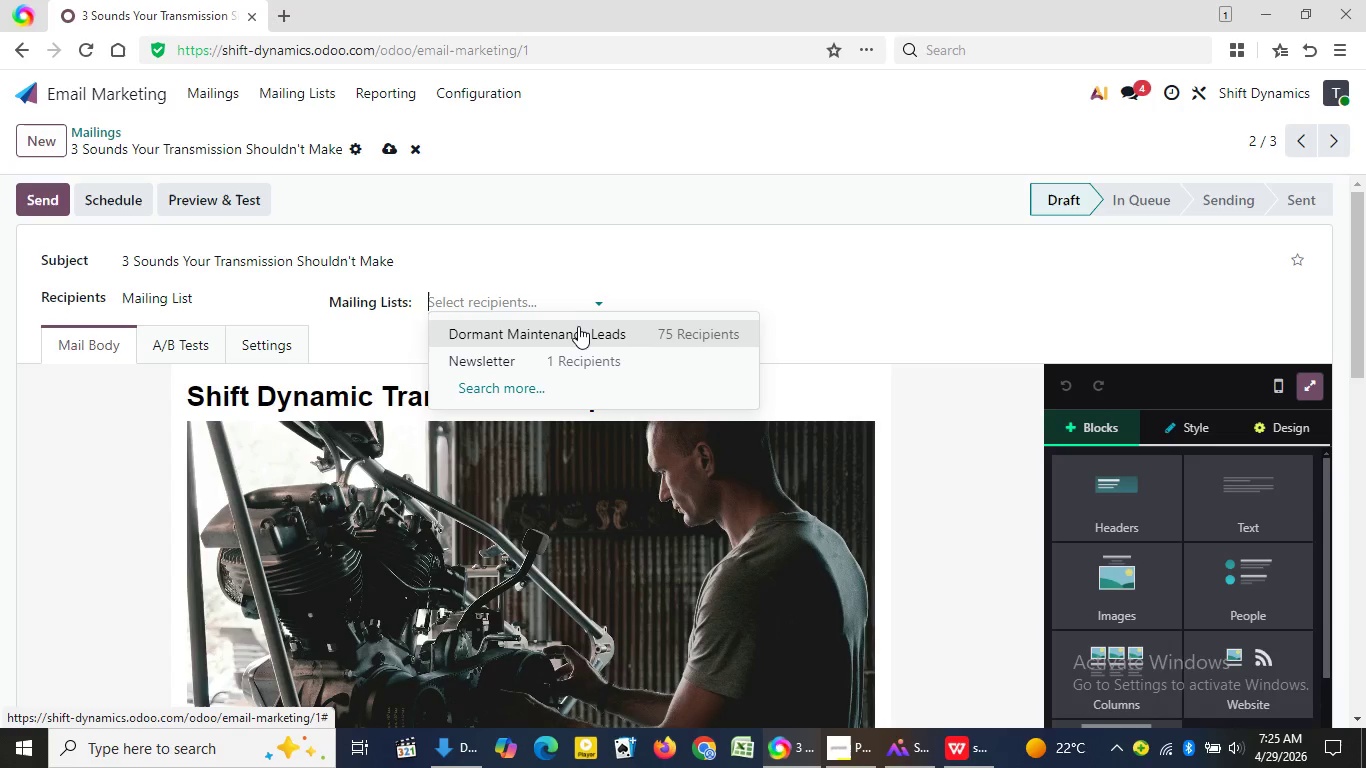 
left_click([578, 326])
 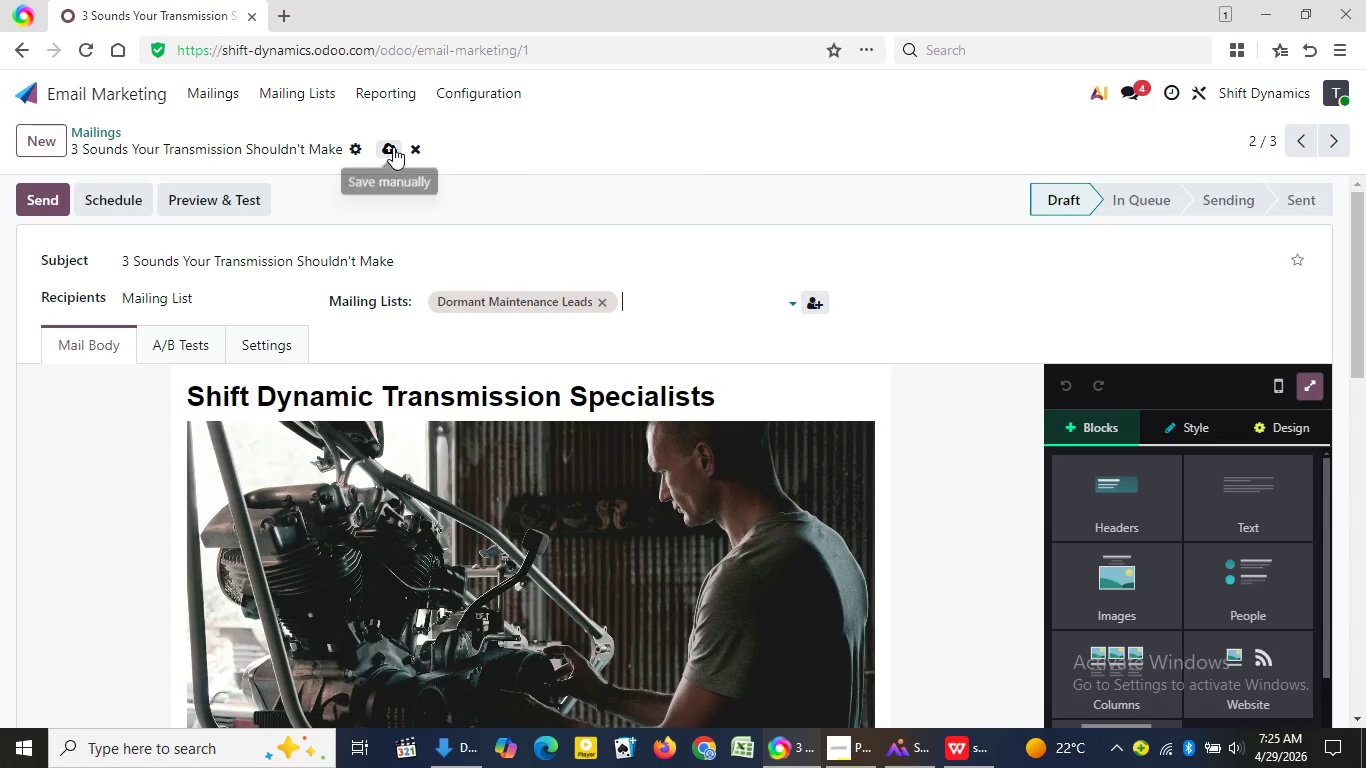 
left_click([393, 147])
 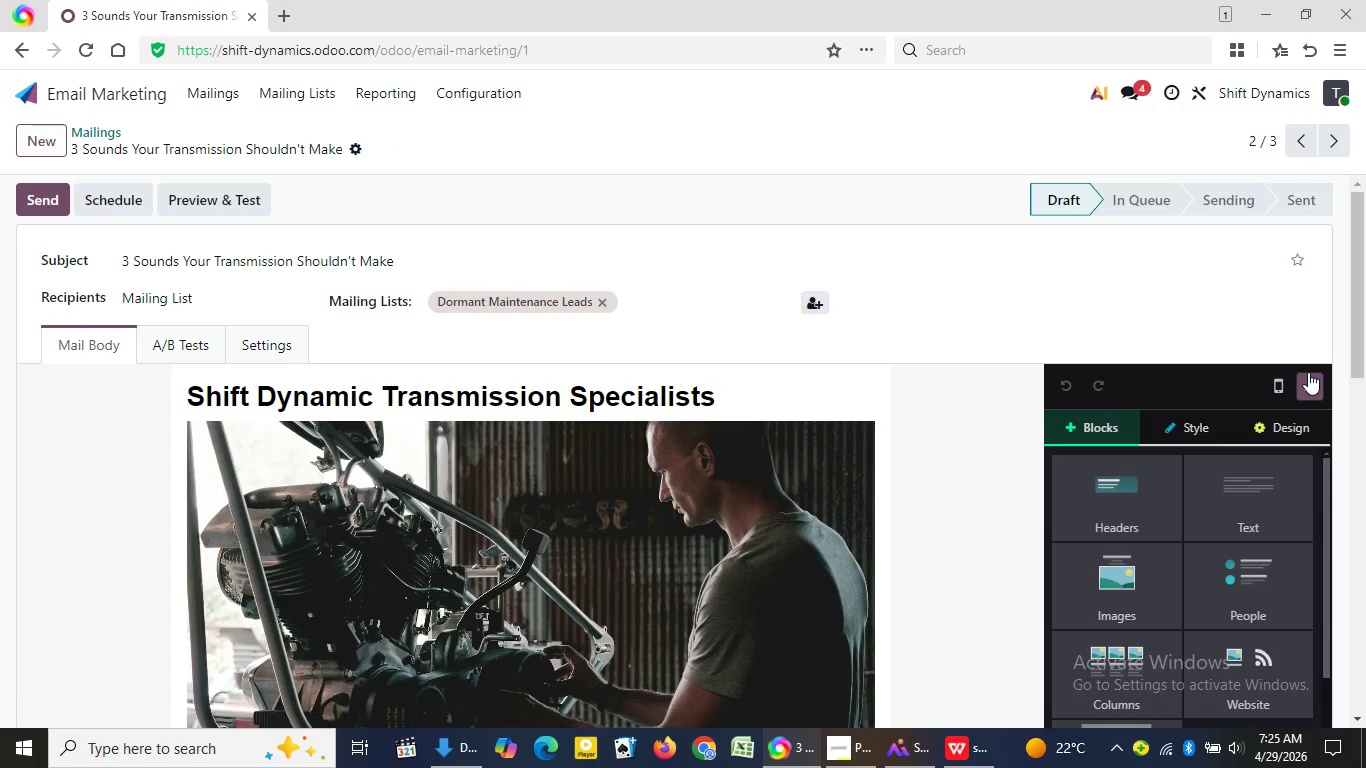 
left_click([1311, 378])
 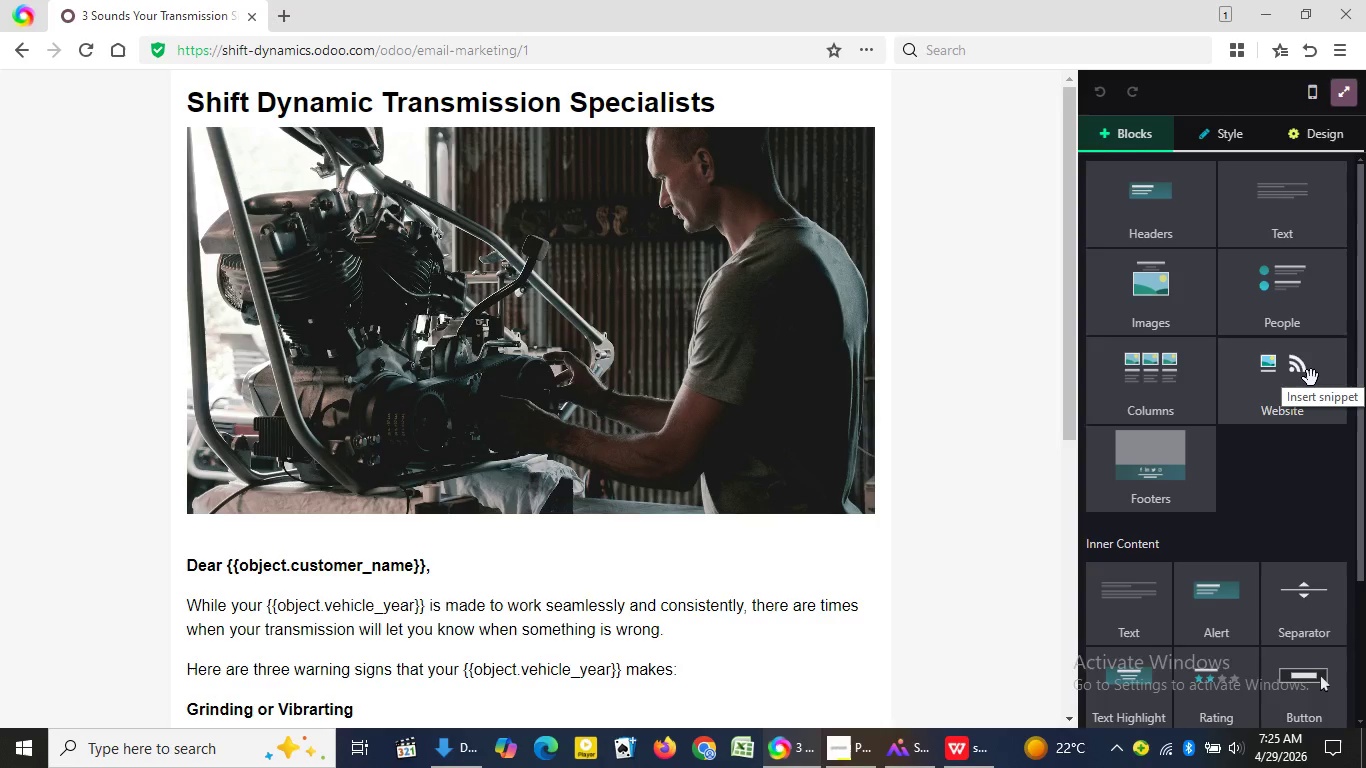 
wait(13.61)
 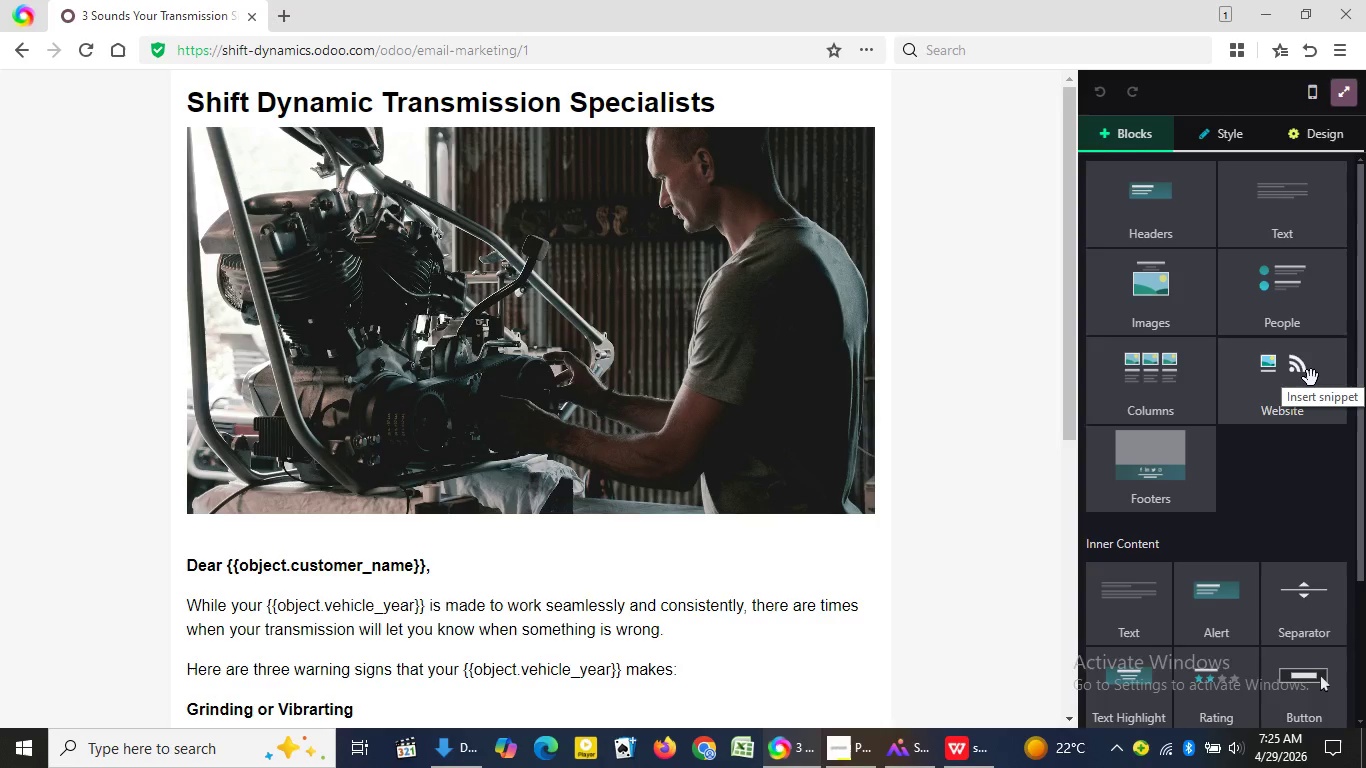 
left_click([1350, 45])
 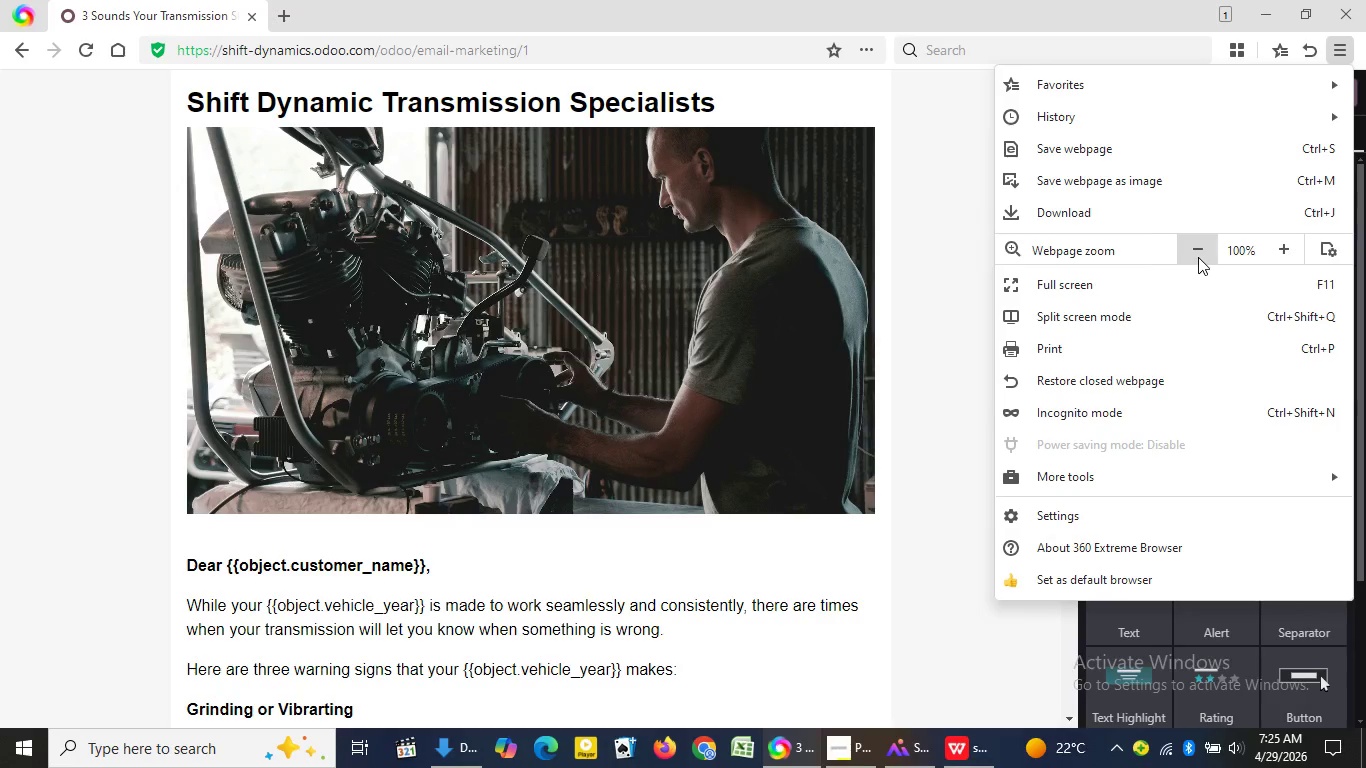 
left_click([1198, 257])
 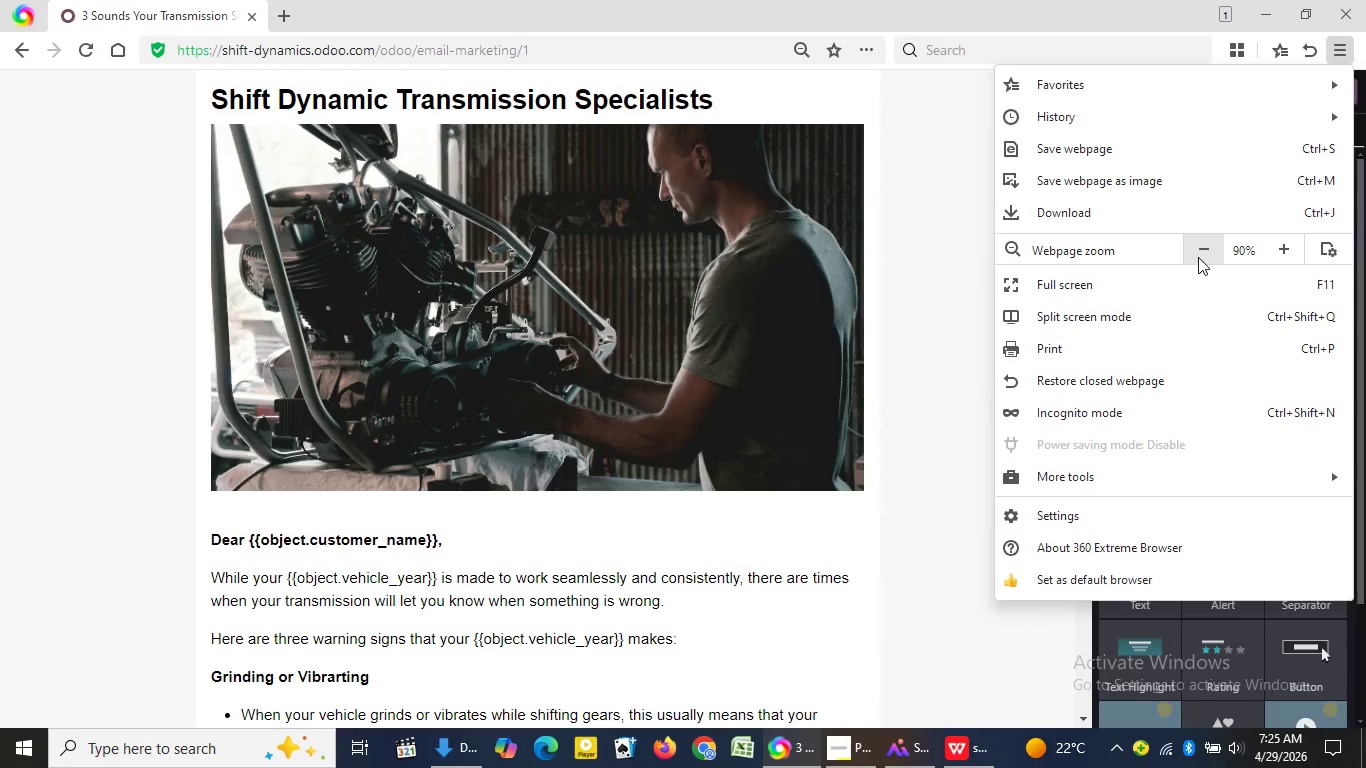 
left_click([1198, 257])
 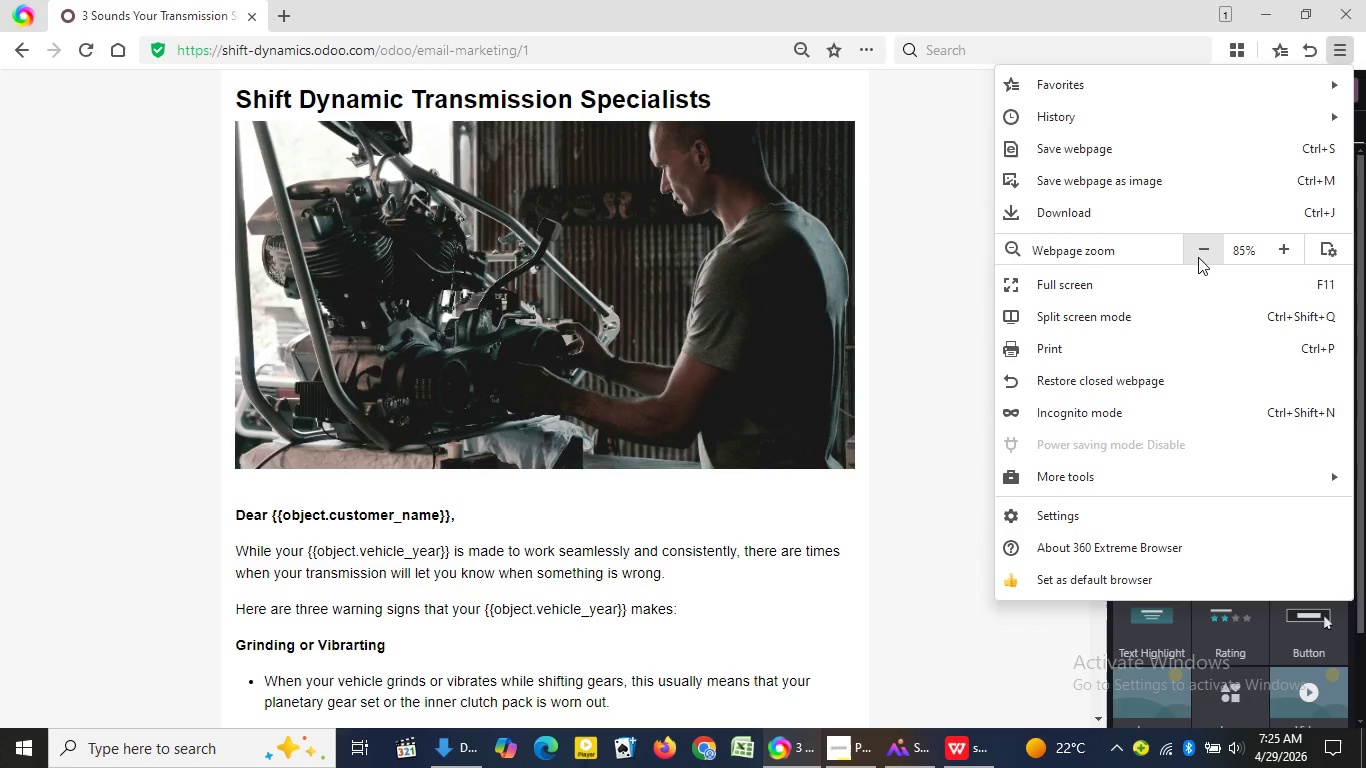 
left_click([1198, 257])
 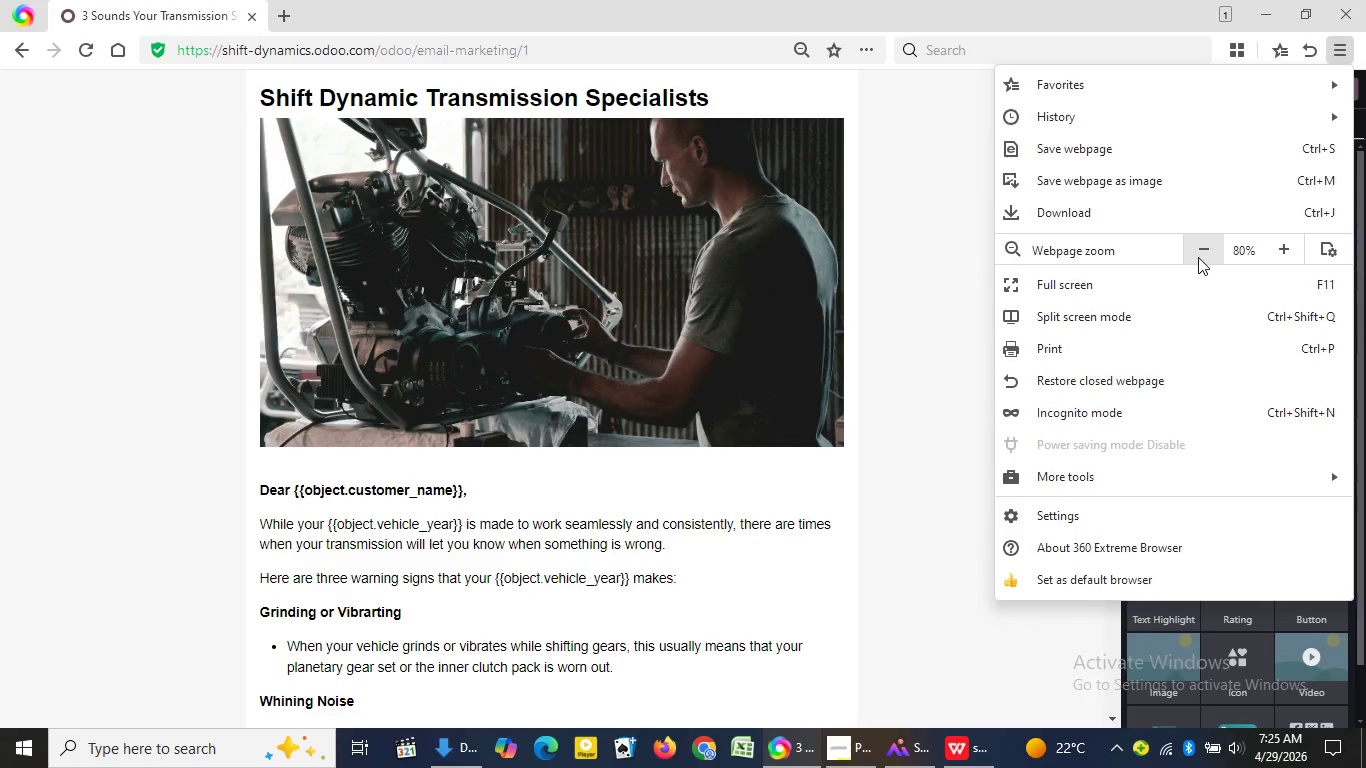 
left_click([1198, 257])
 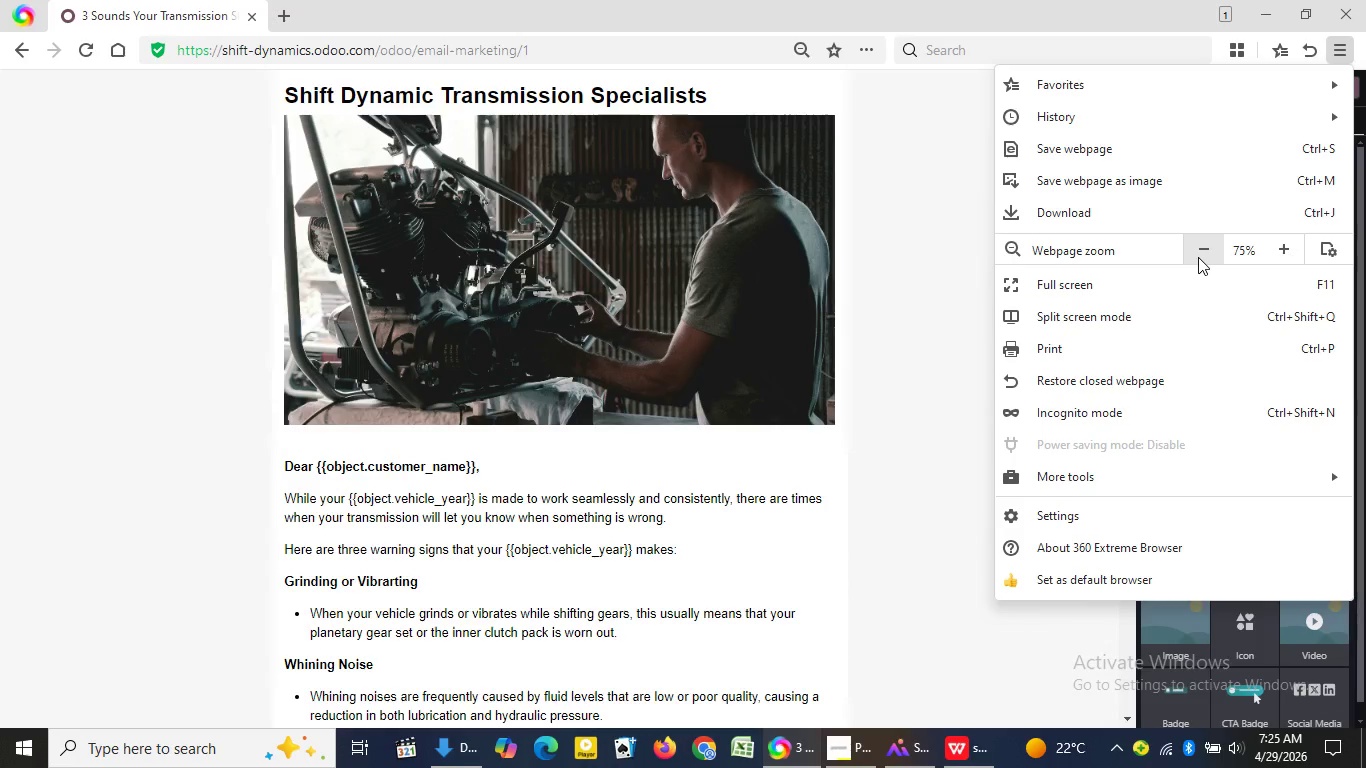 
left_click([1198, 257])
 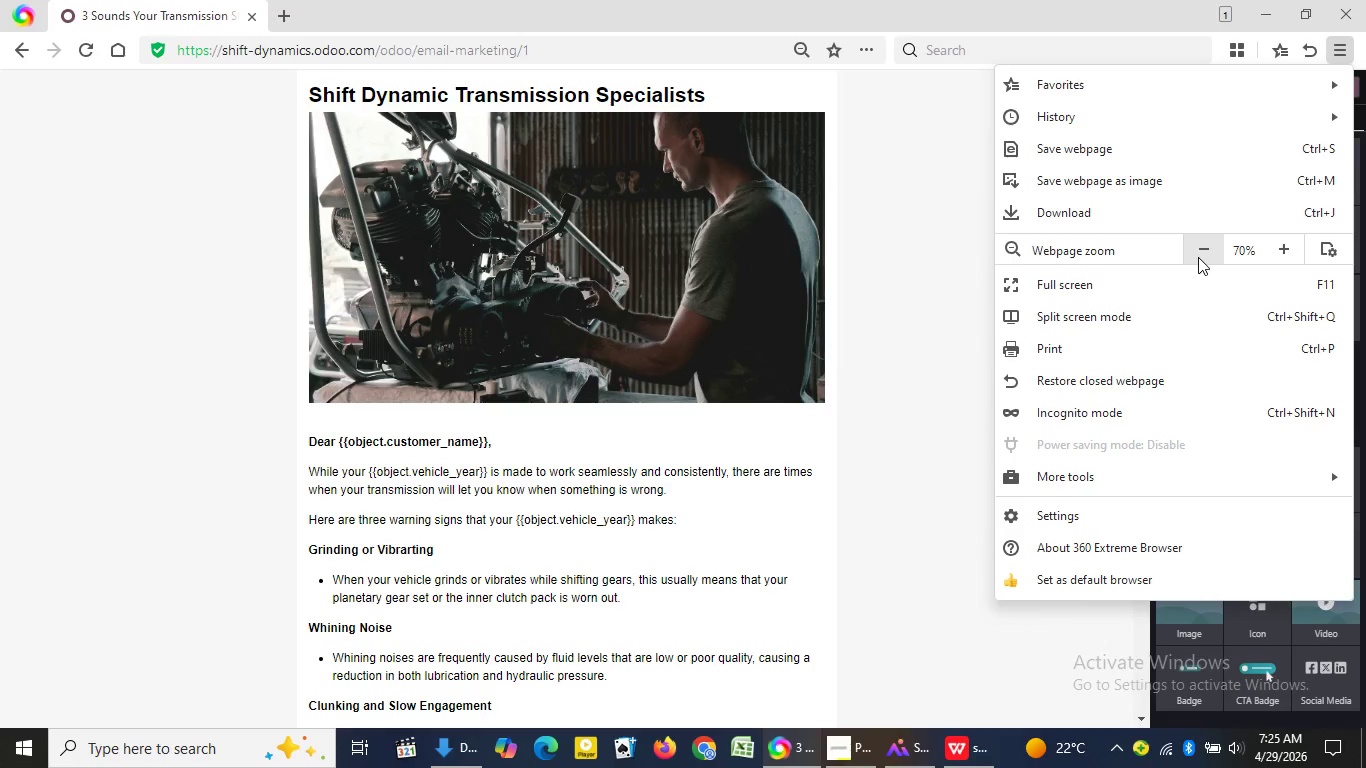 
left_click([1198, 257])
 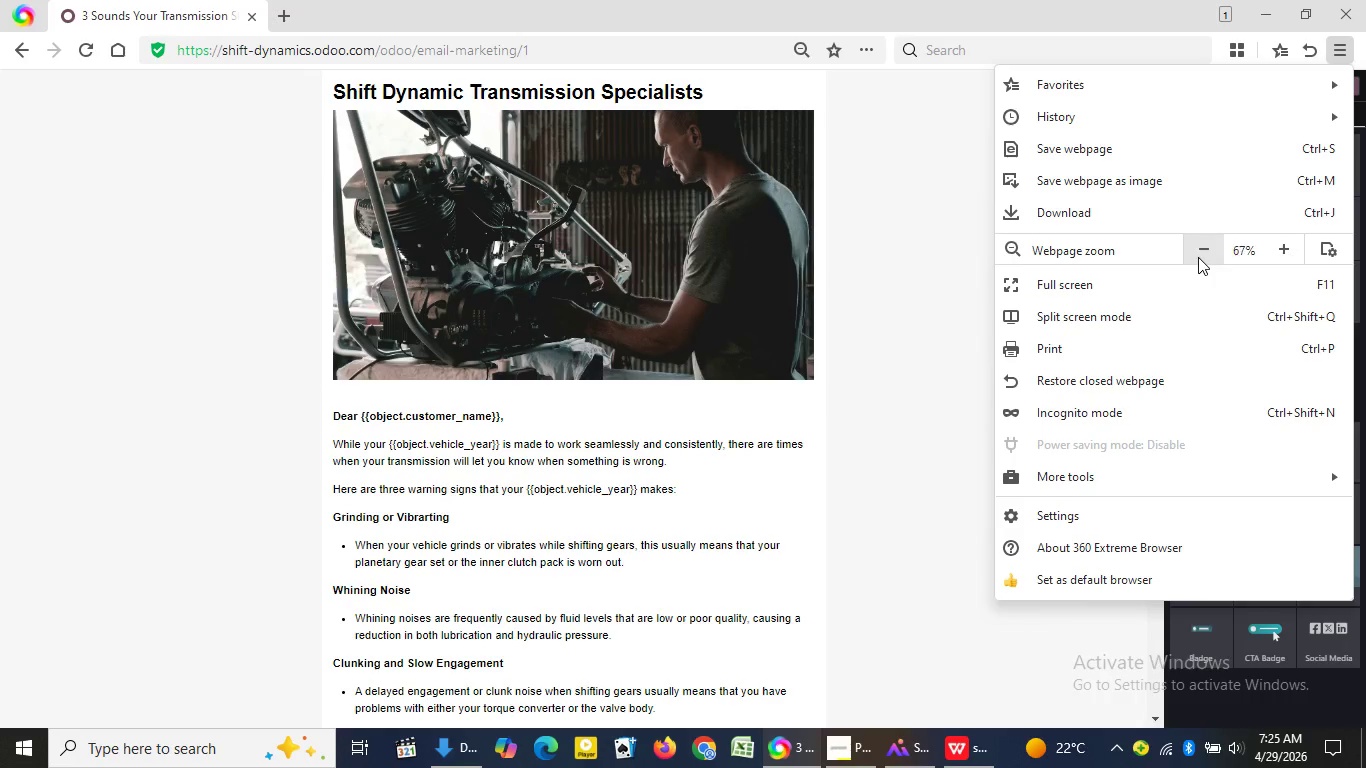 
left_click([1198, 257])
 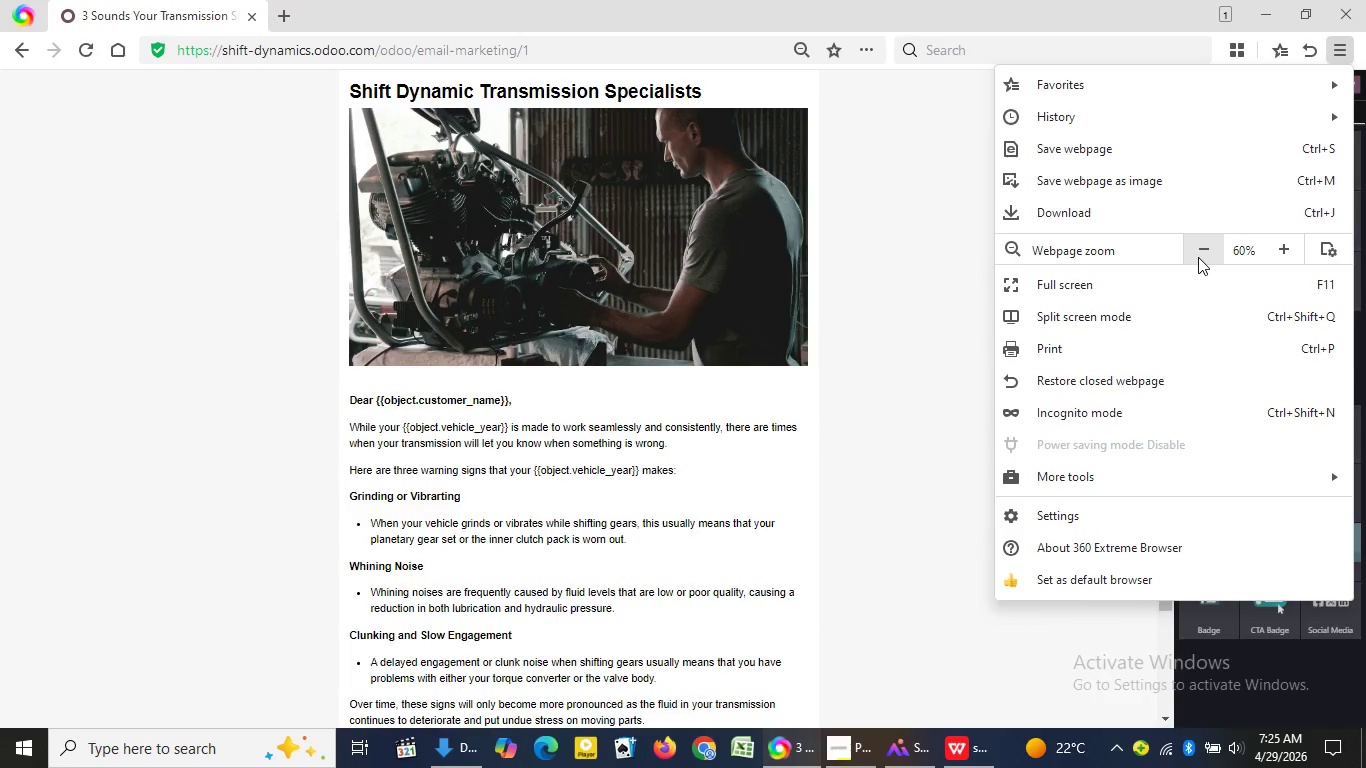 
left_click([1198, 257])
 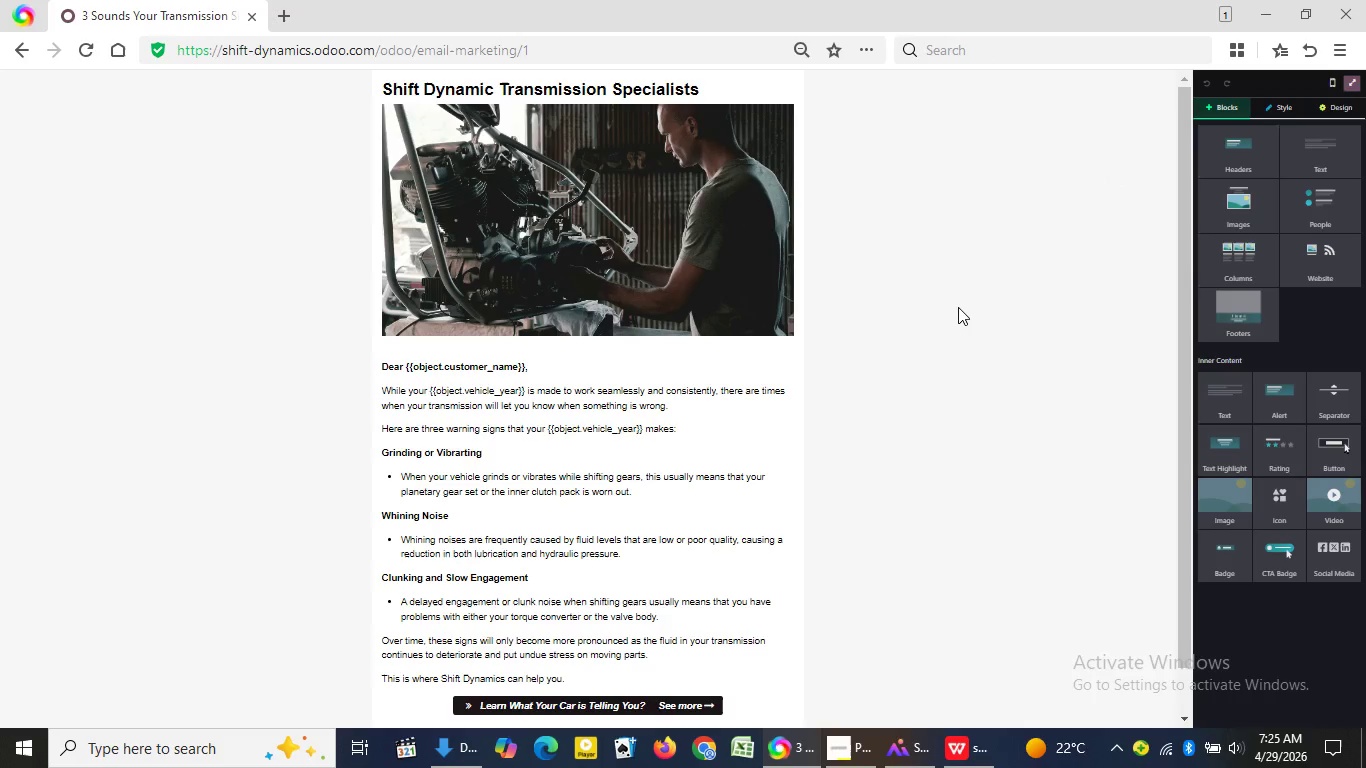 
left_click([958, 307])
 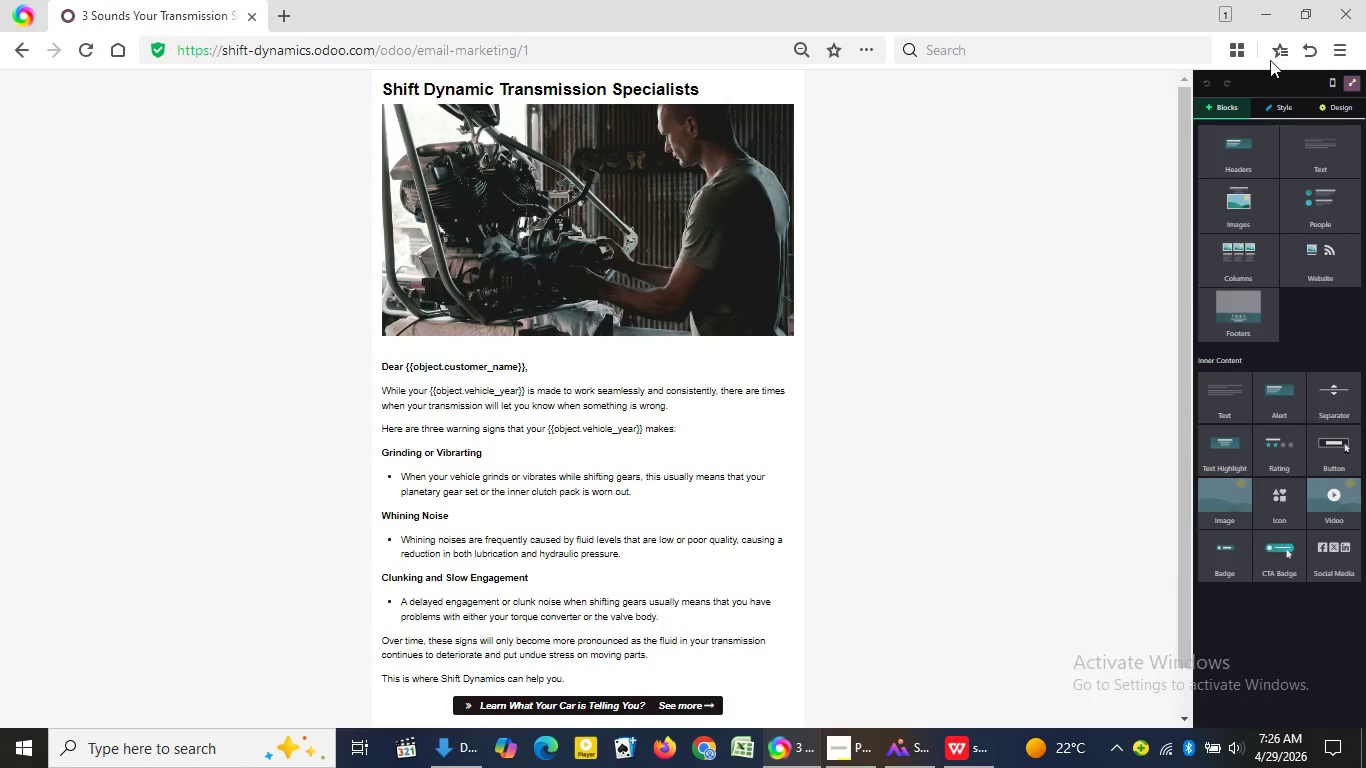 
wait(6.55)
 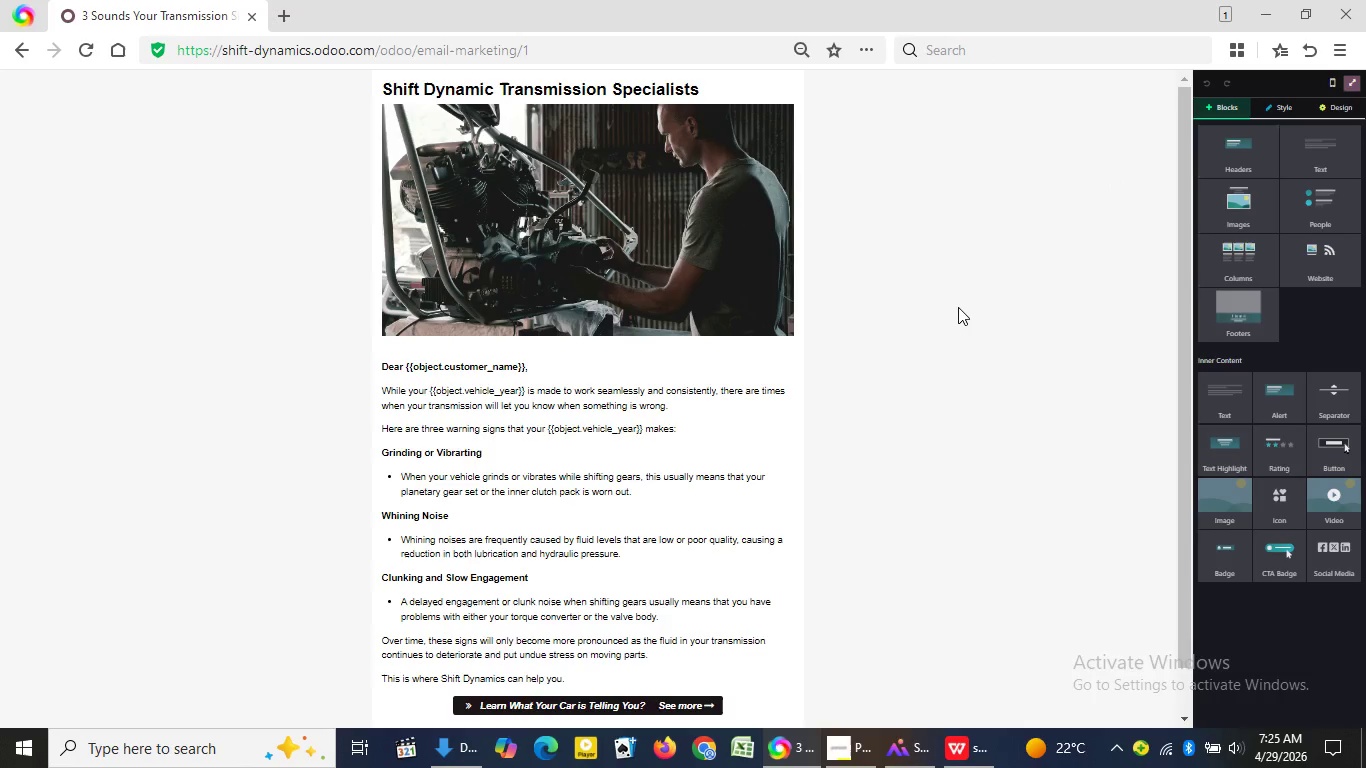 
left_click([1338, 53])
 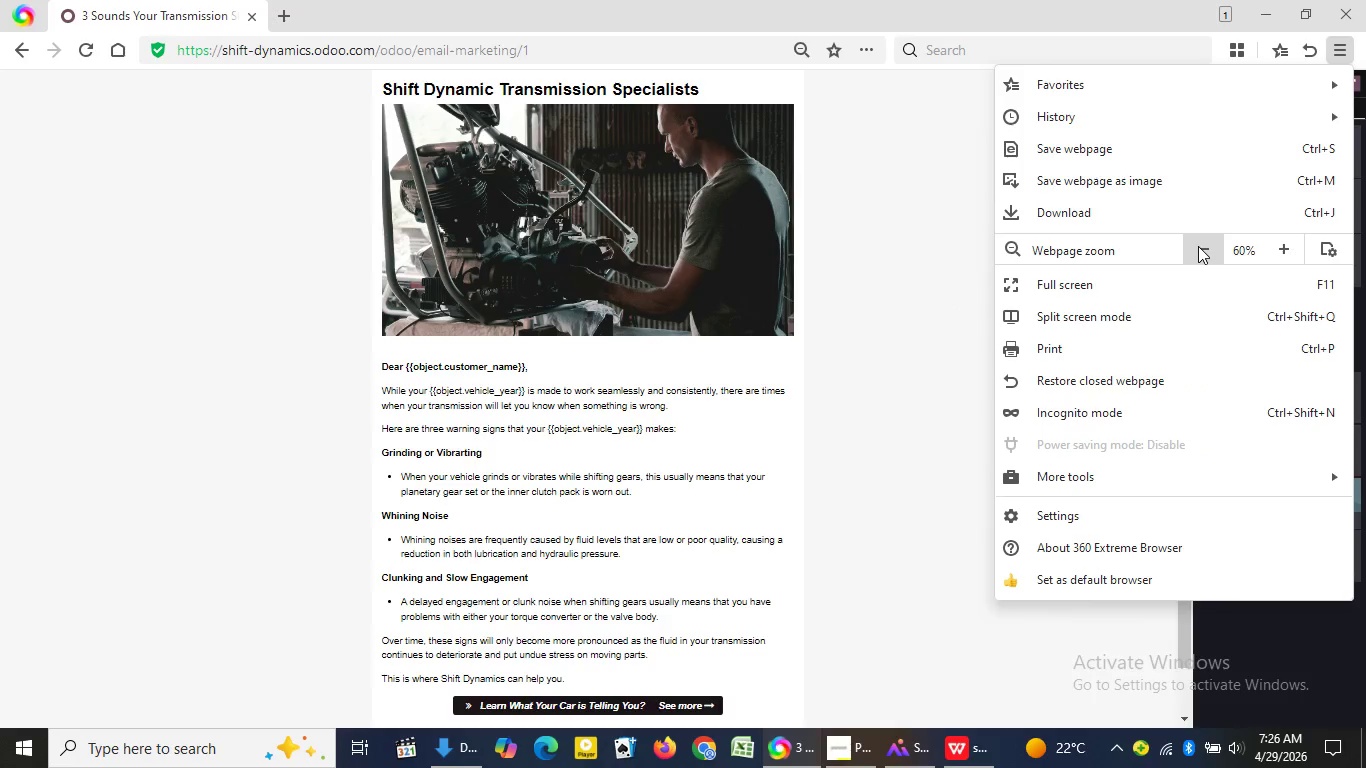 
left_click([1198, 246])
 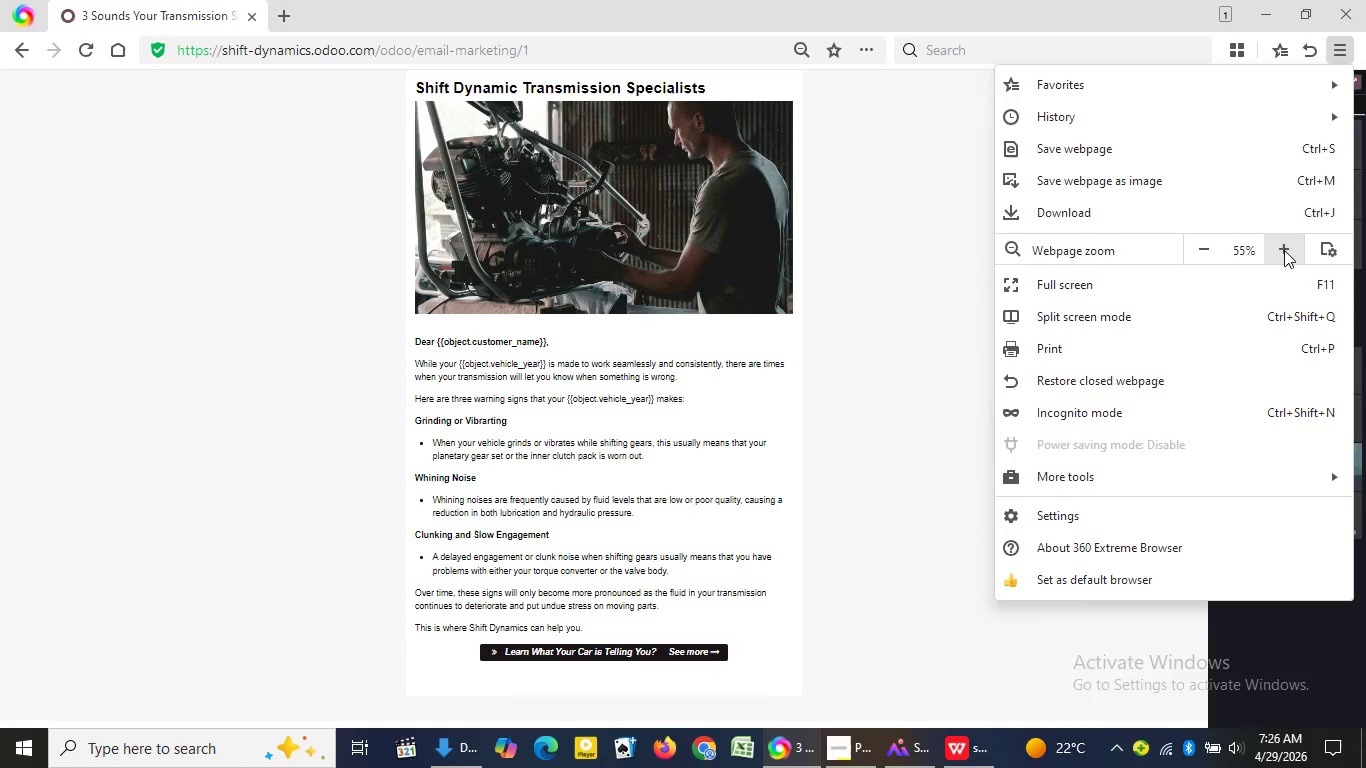 
left_click([1282, 252])
 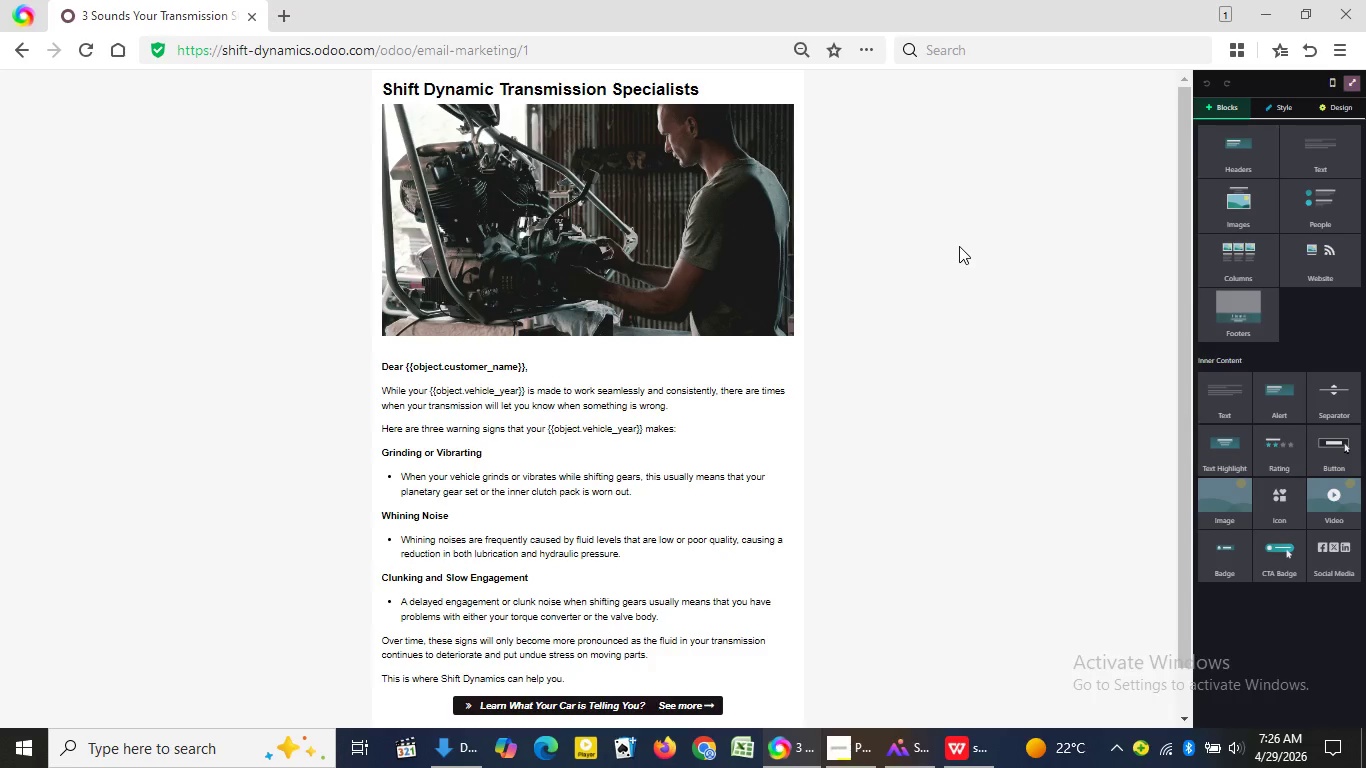 
left_click([959, 246])
 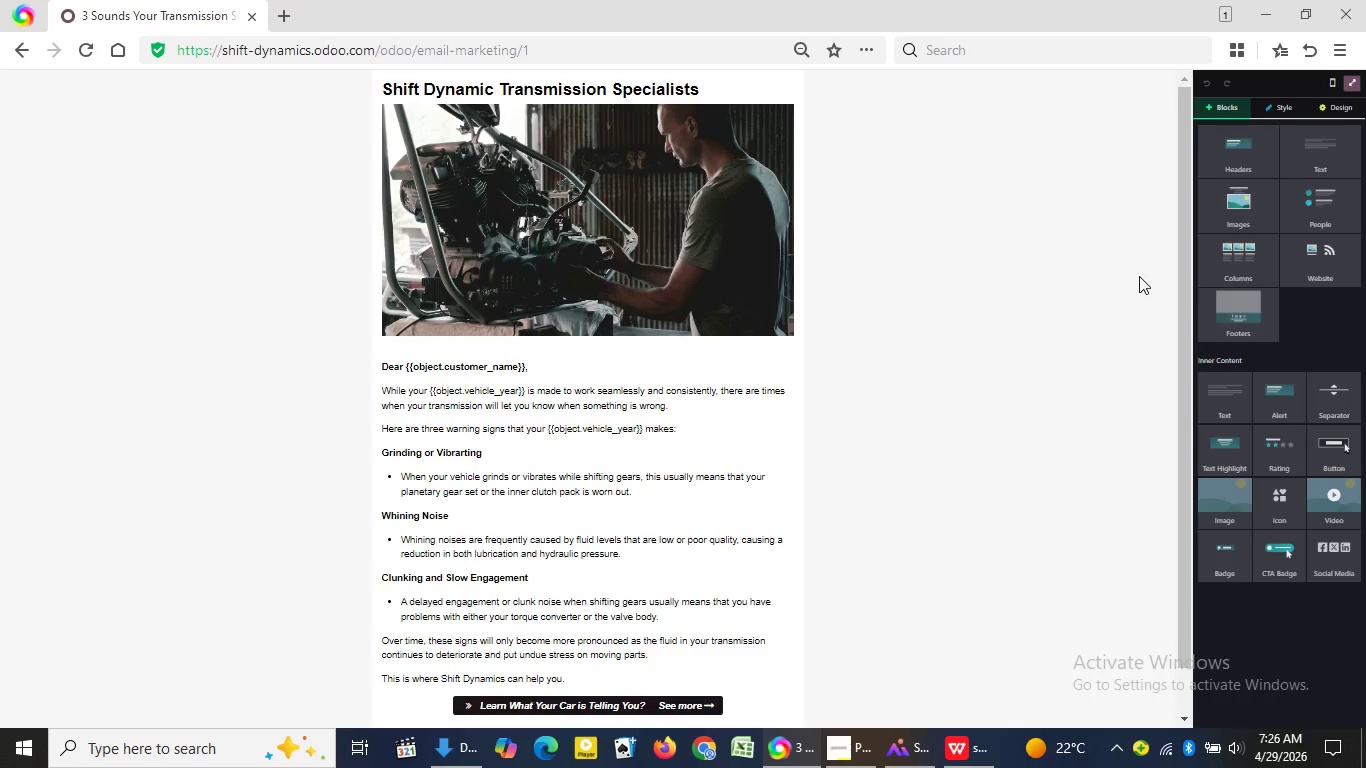 
left_click_drag(start_coordinate=[1181, 278], to_coordinate=[1185, 268])
 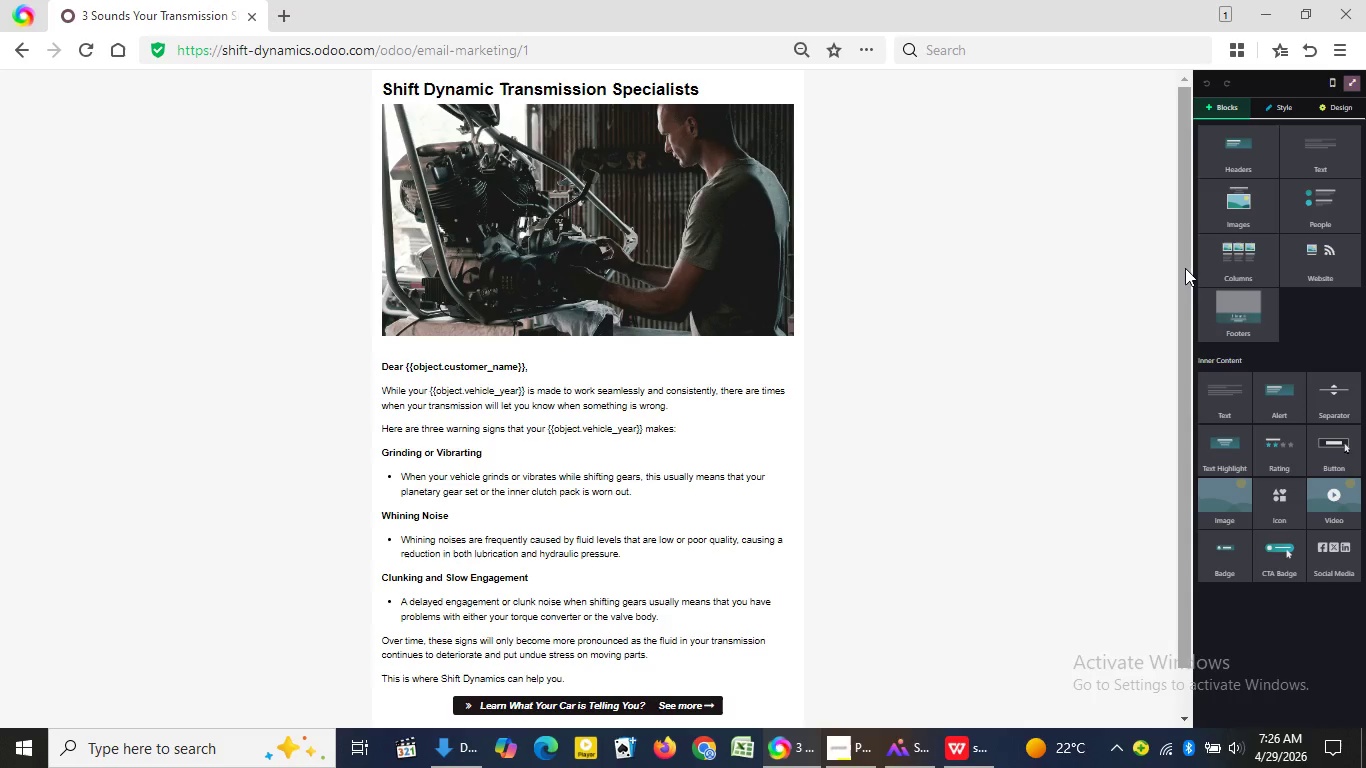 
hold_key(key=MetaLeft, duration=1.5)
 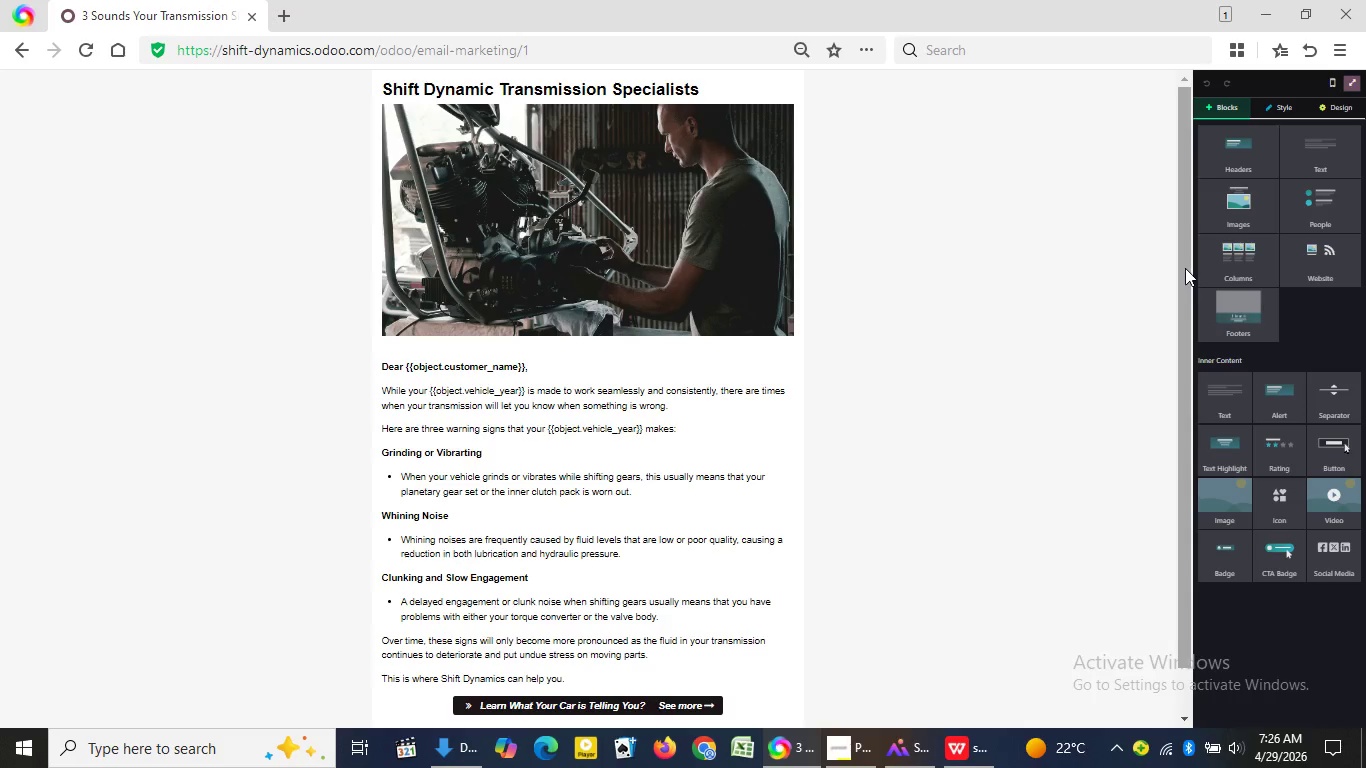 
key(Meta+PrintScreen)
 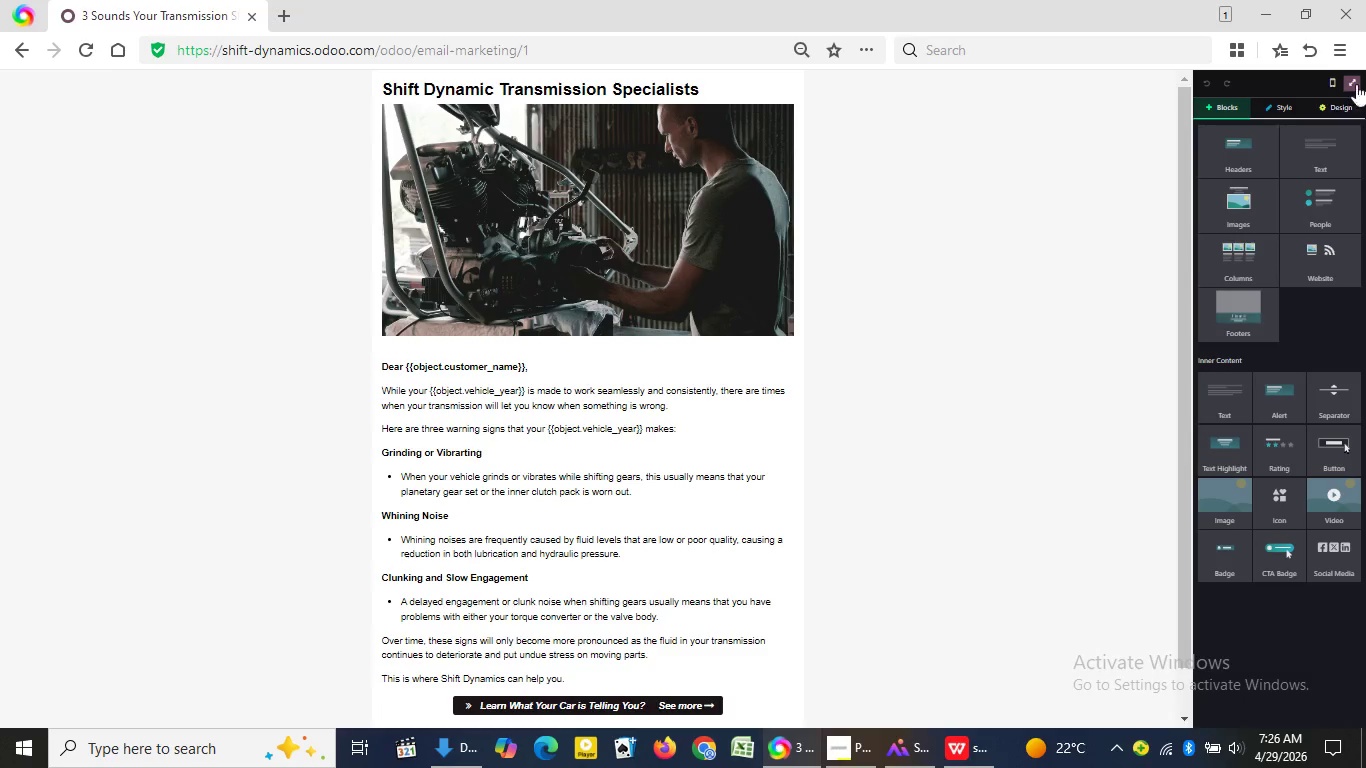 
left_click([1357, 76])
 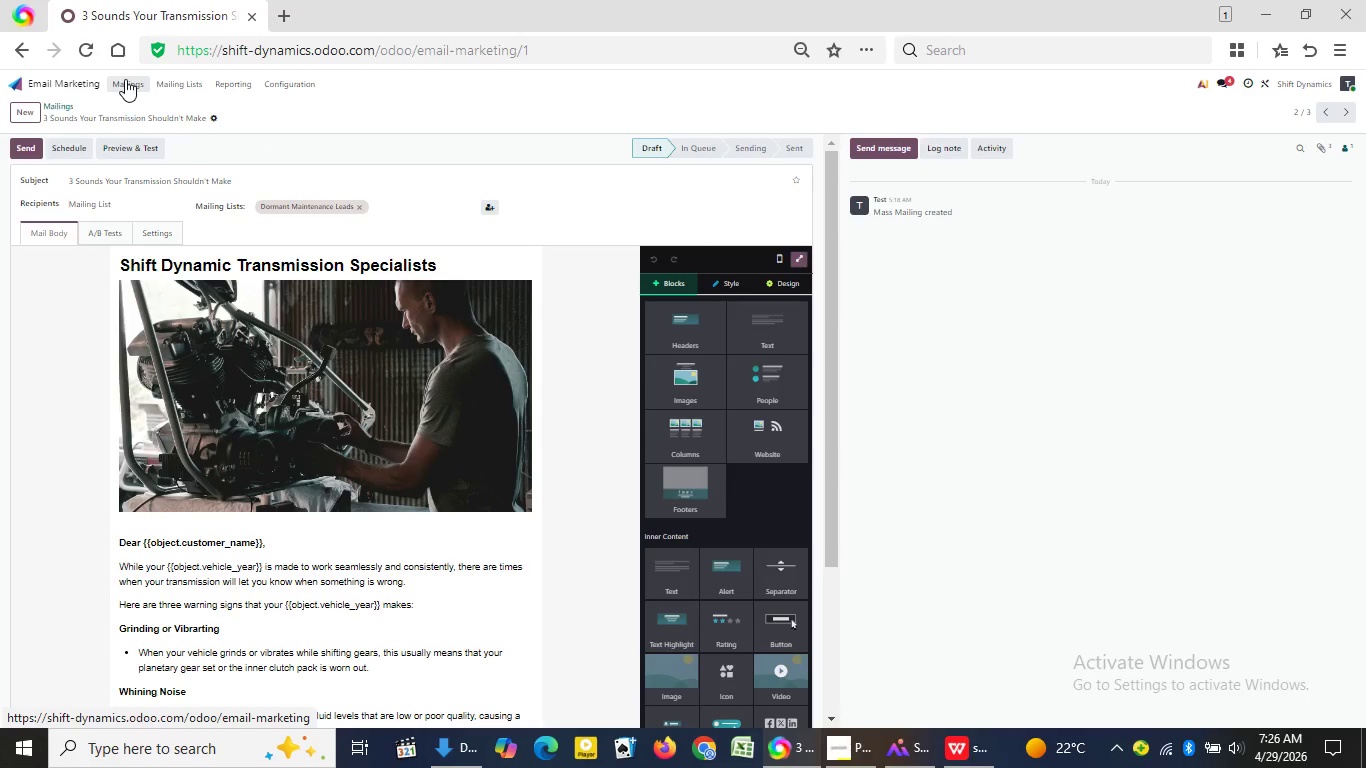 
left_click([125, 79])
 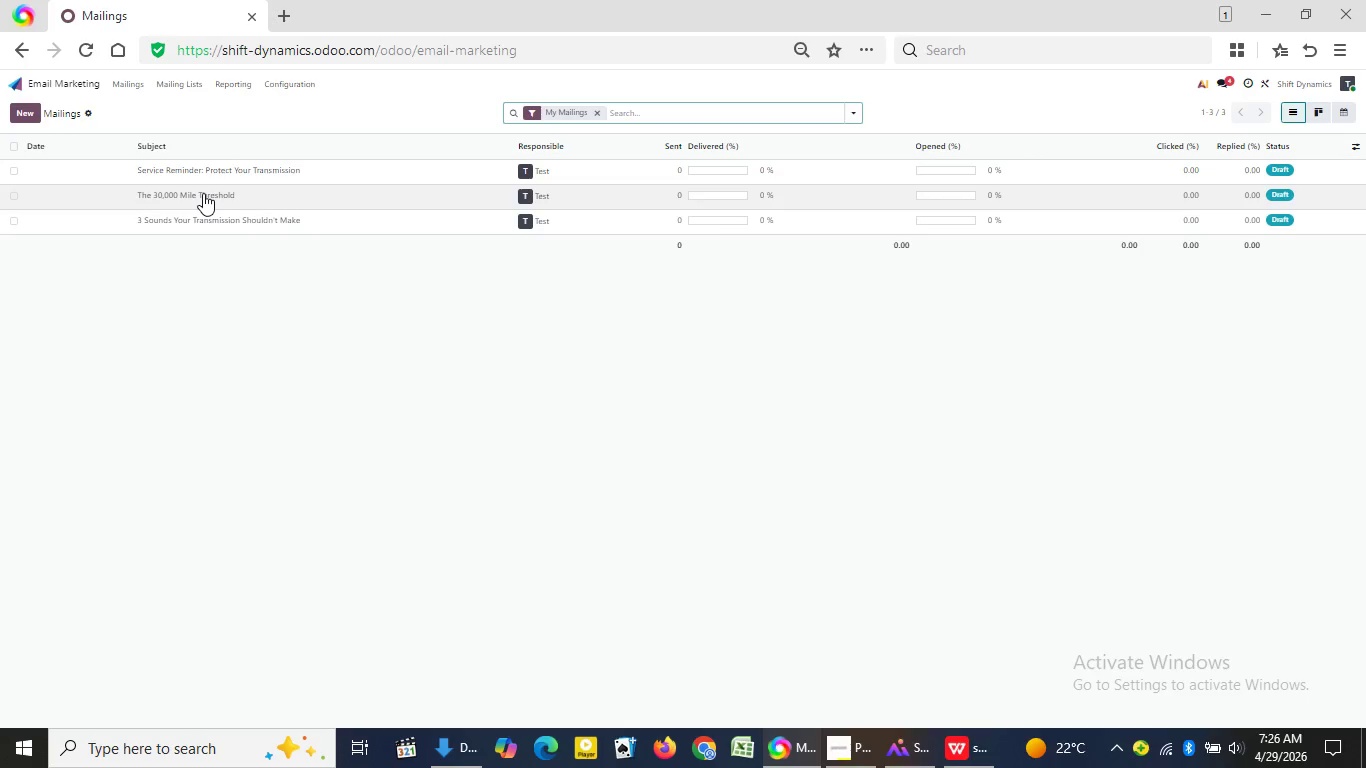 
left_click([203, 193])
 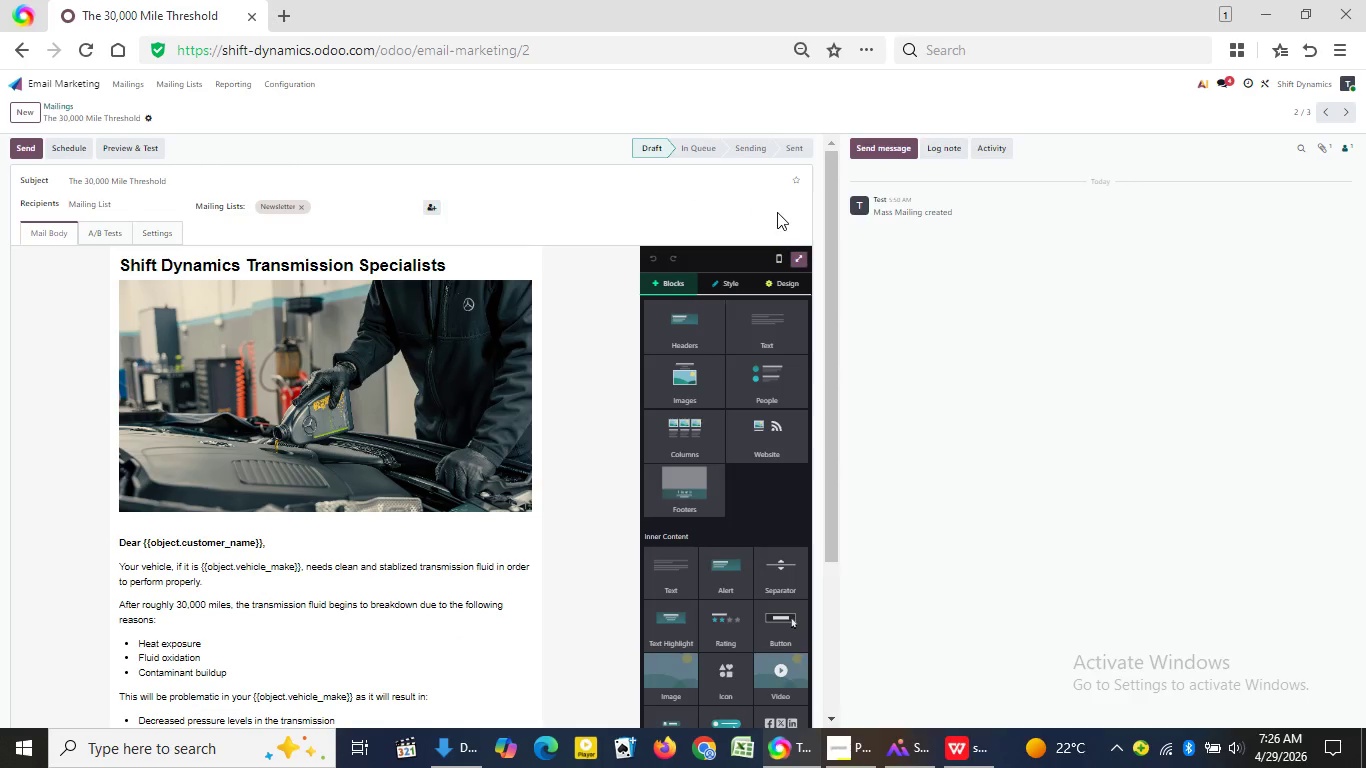 
wait(6.78)
 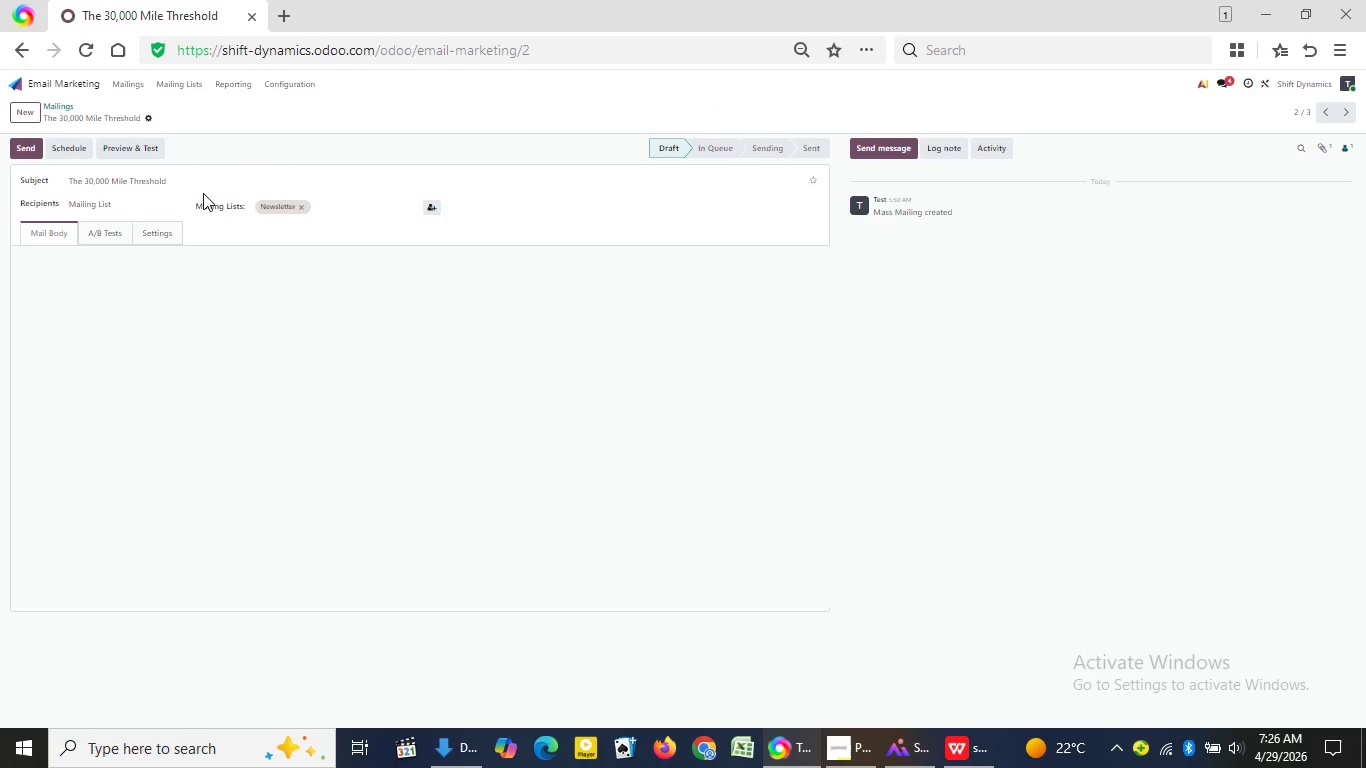 
left_click([799, 257])
 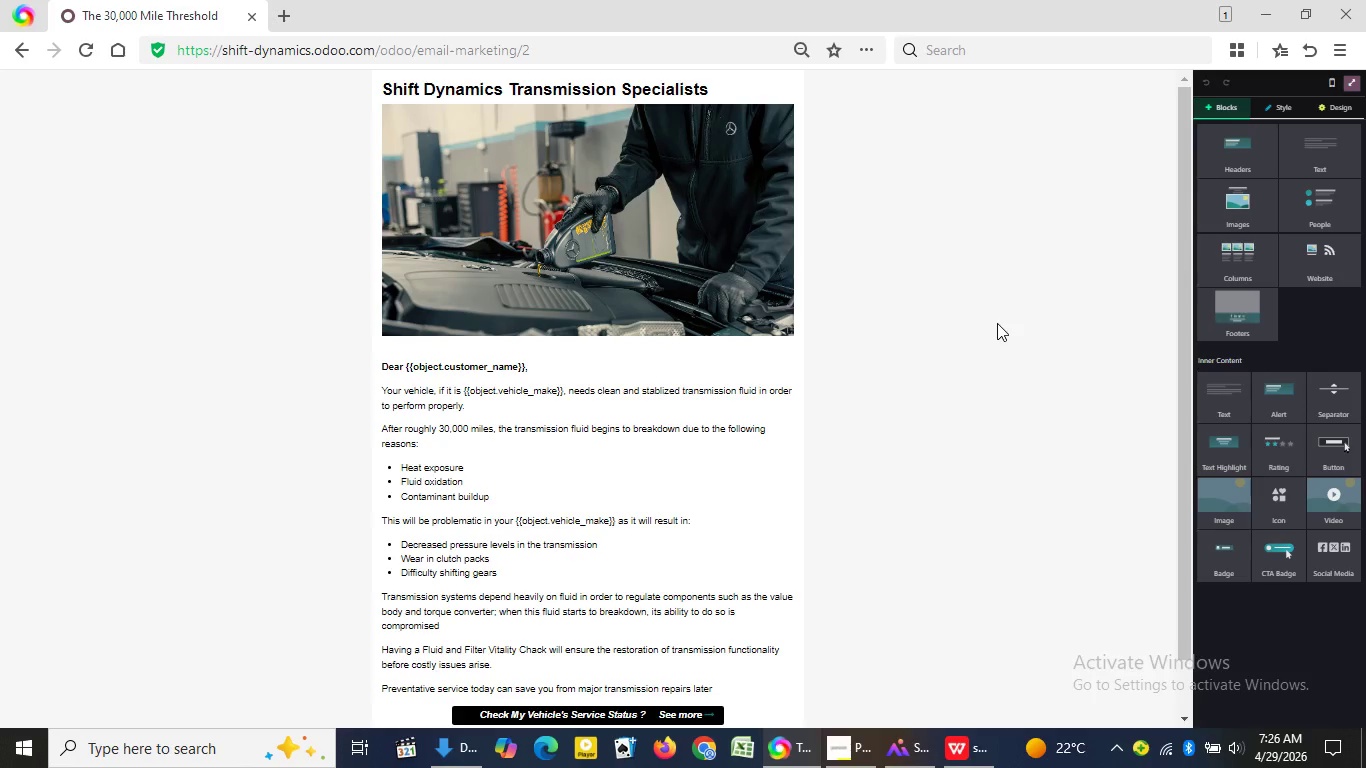 
left_click([997, 323])
 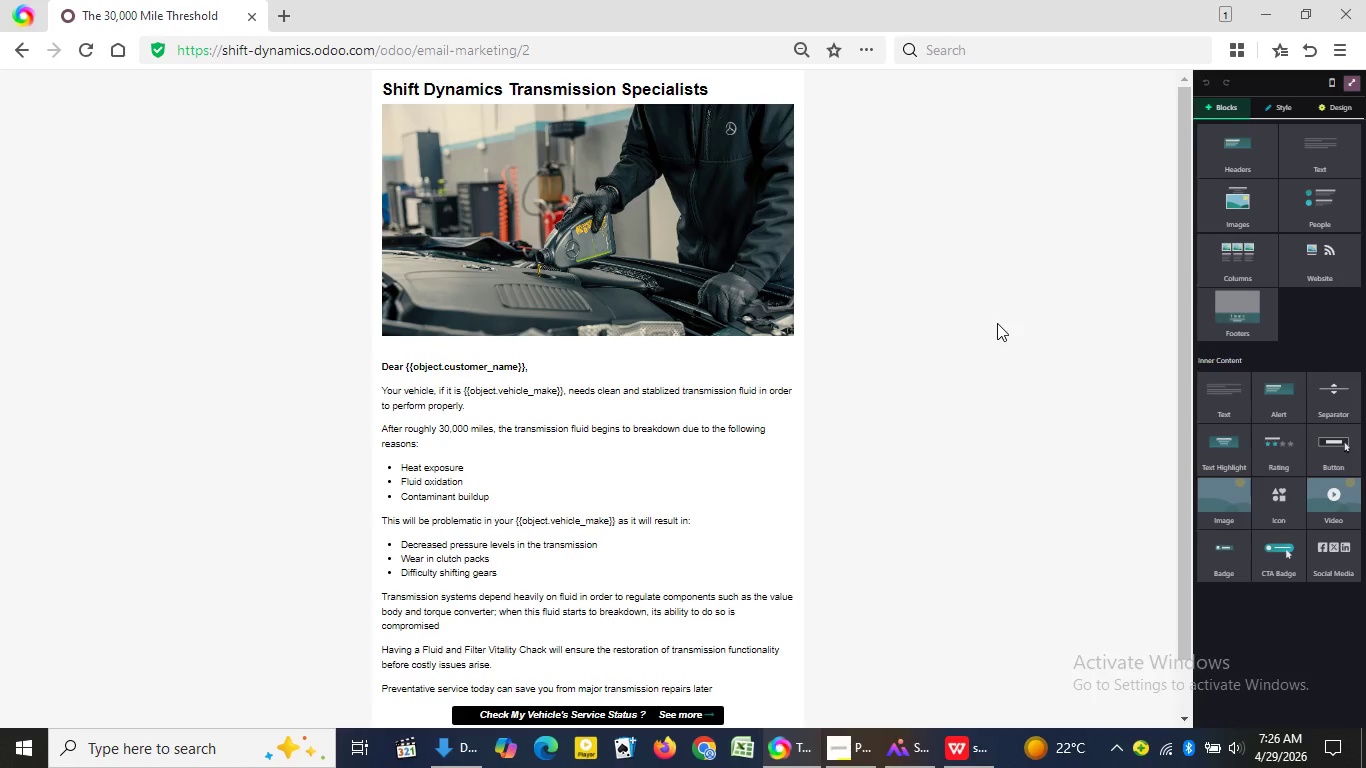 
left_click_drag(start_coordinate=[1188, 315], to_coordinate=[1181, 310])
 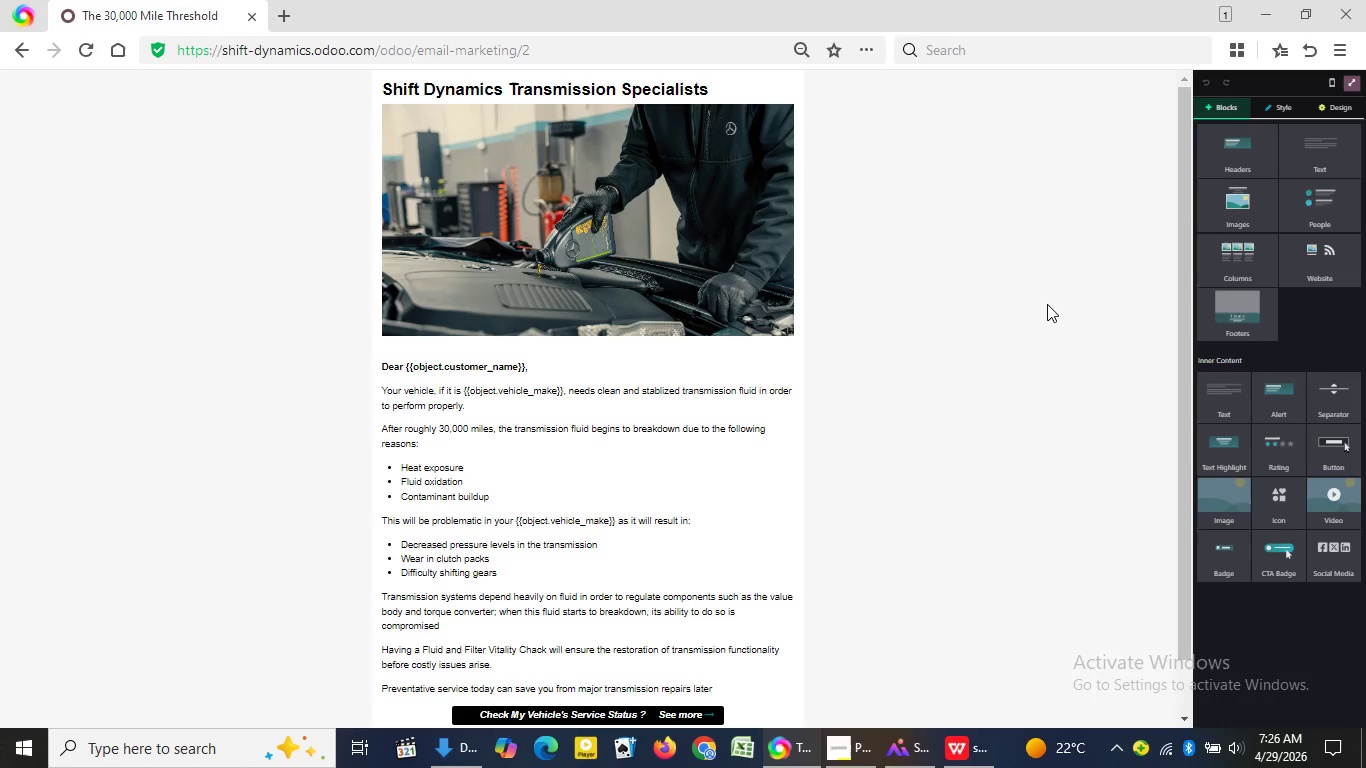 
left_click([1047, 304])
 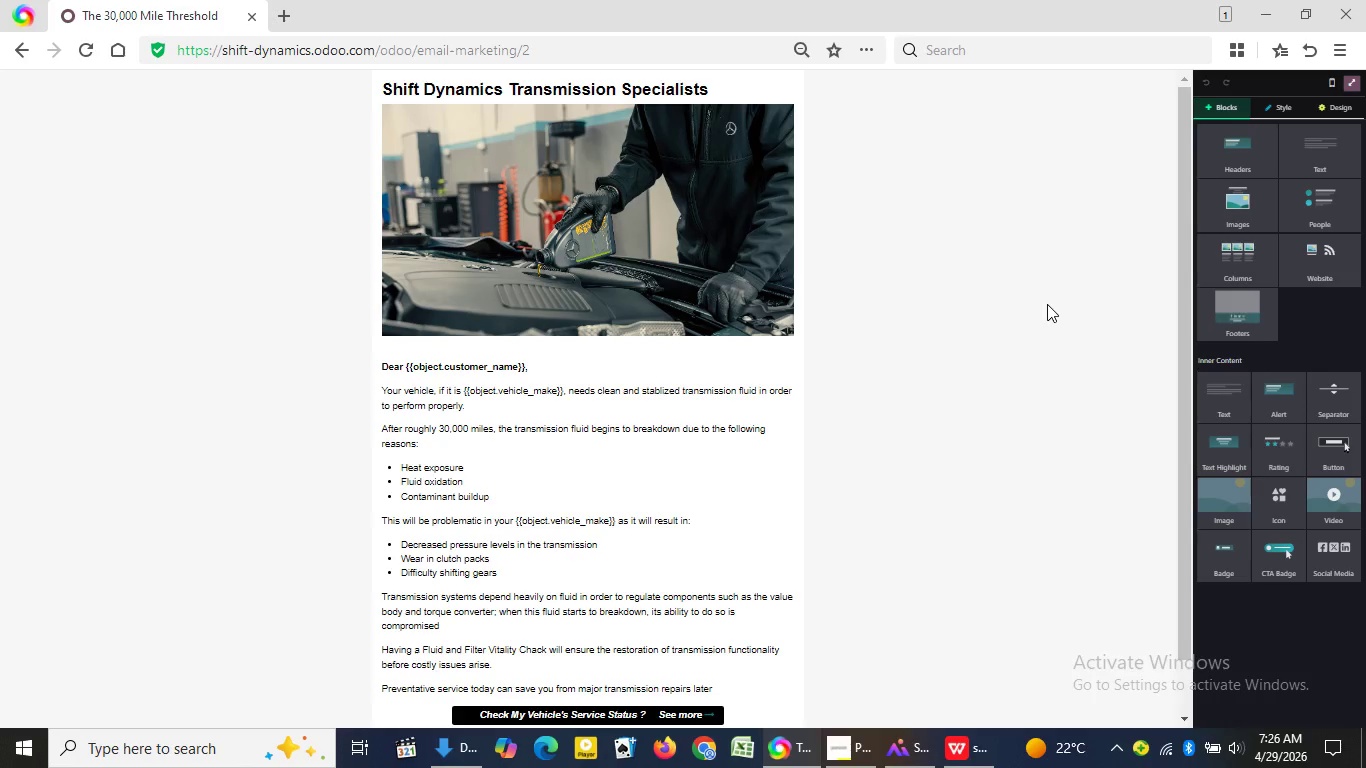 
wait(10.97)
 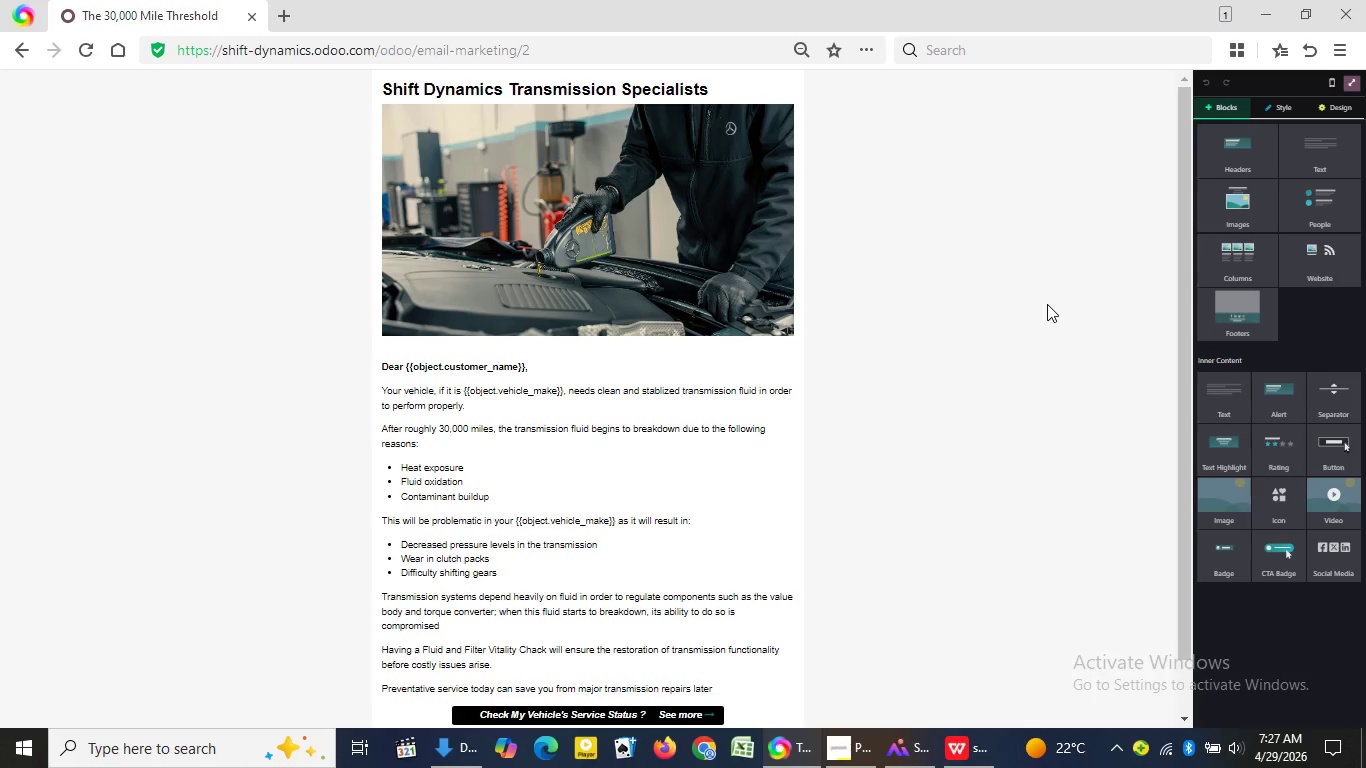 
key(Meta+PrintScreen)
 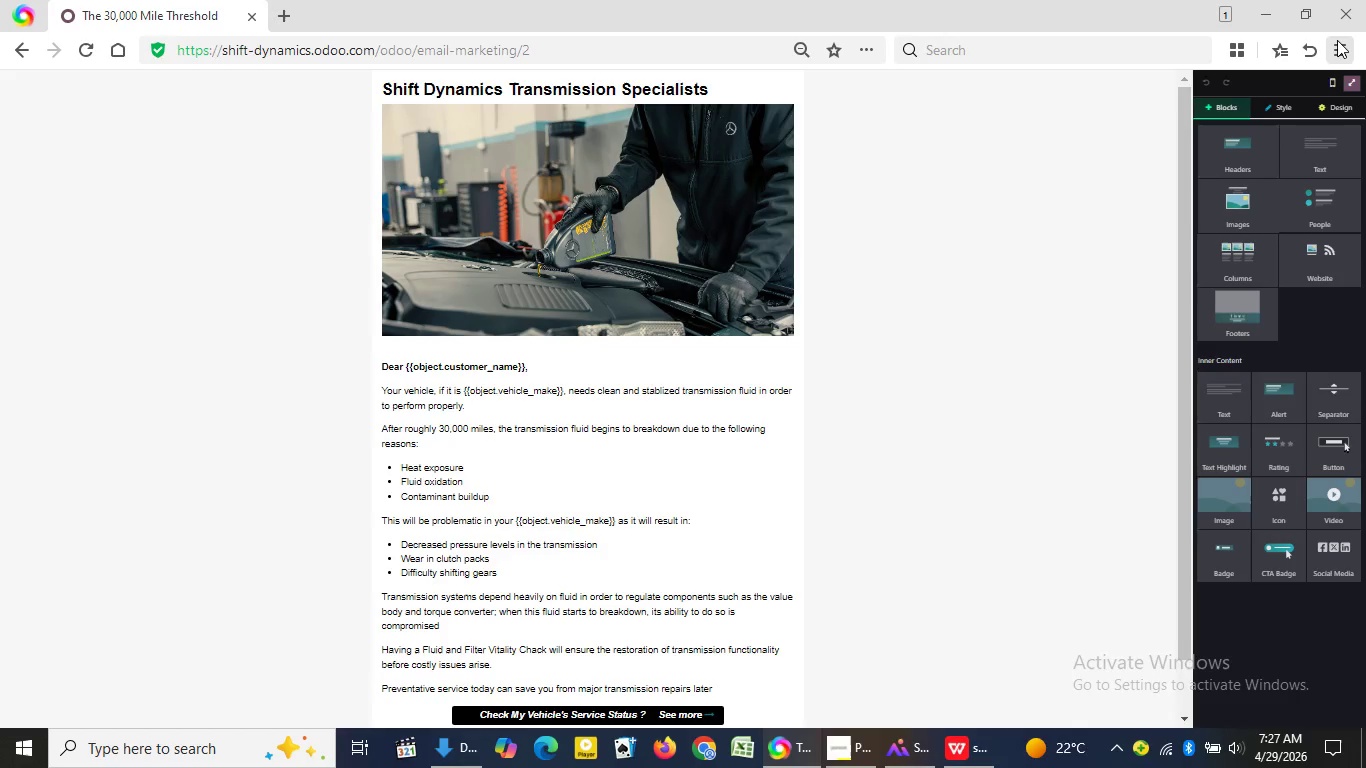 
left_click([1335, 45])
 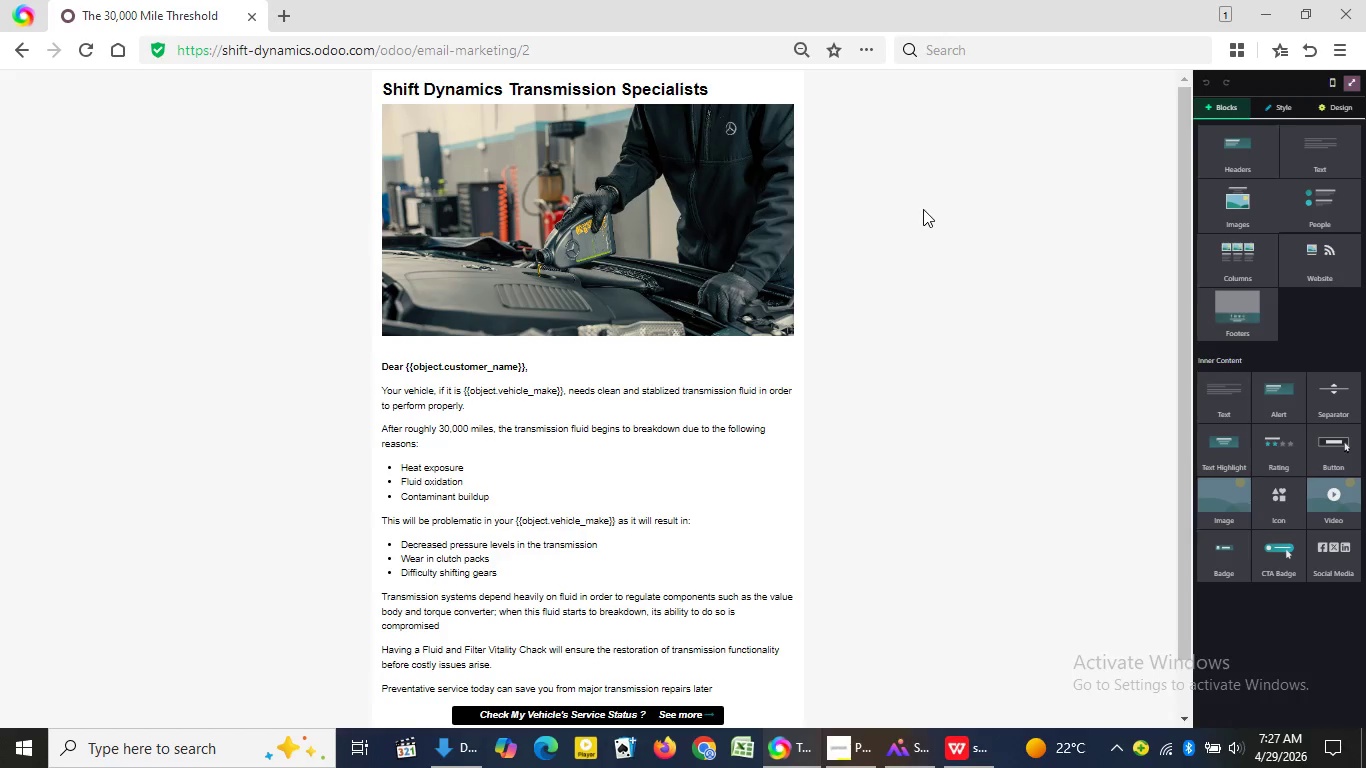 
left_click([923, 209])
 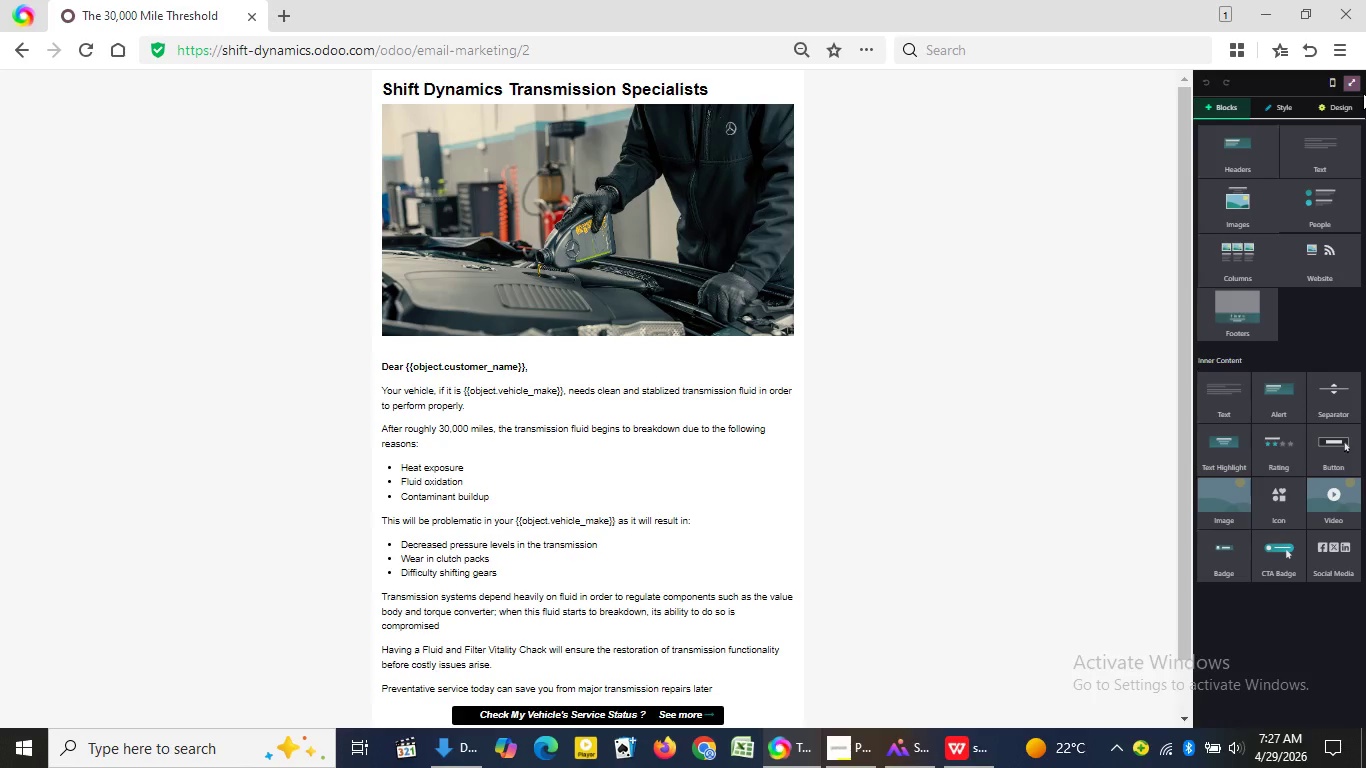 
wait(5.78)
 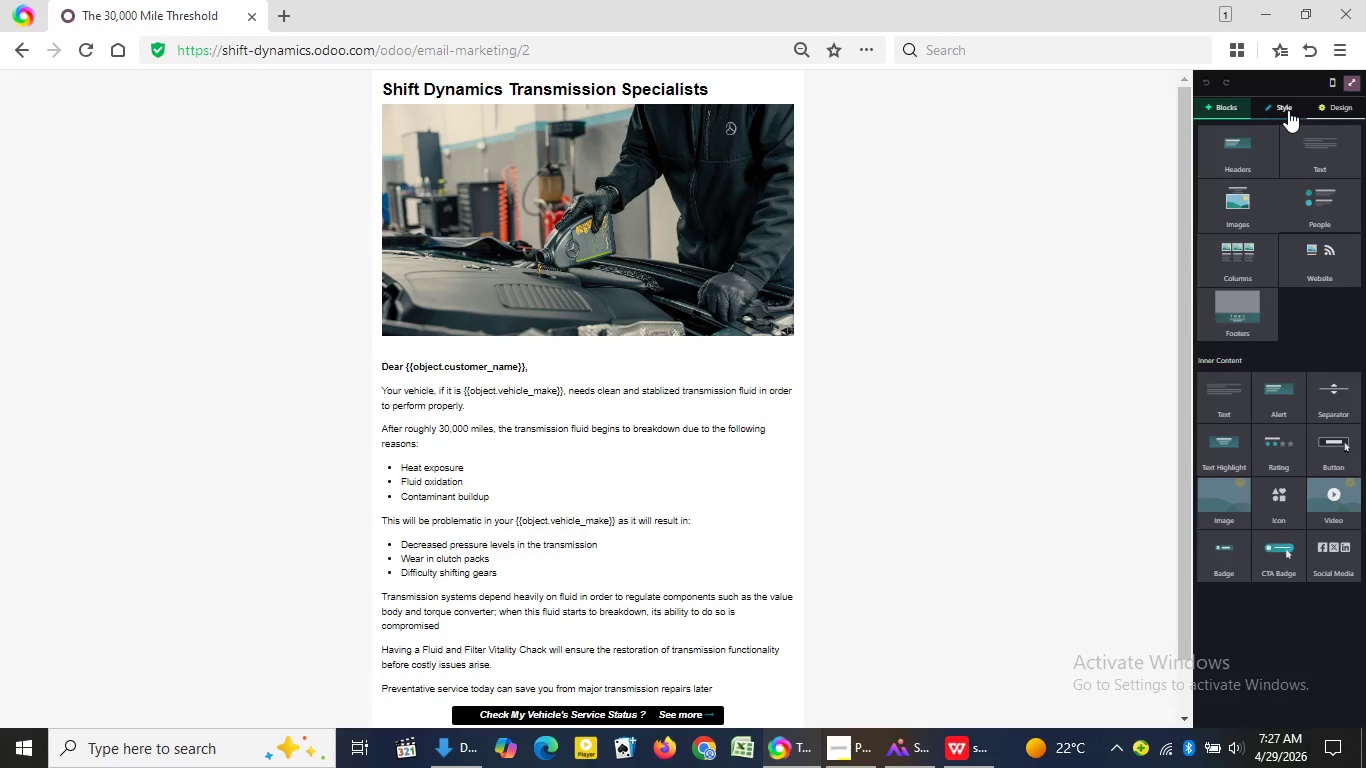 
left_click([1357, 86])
 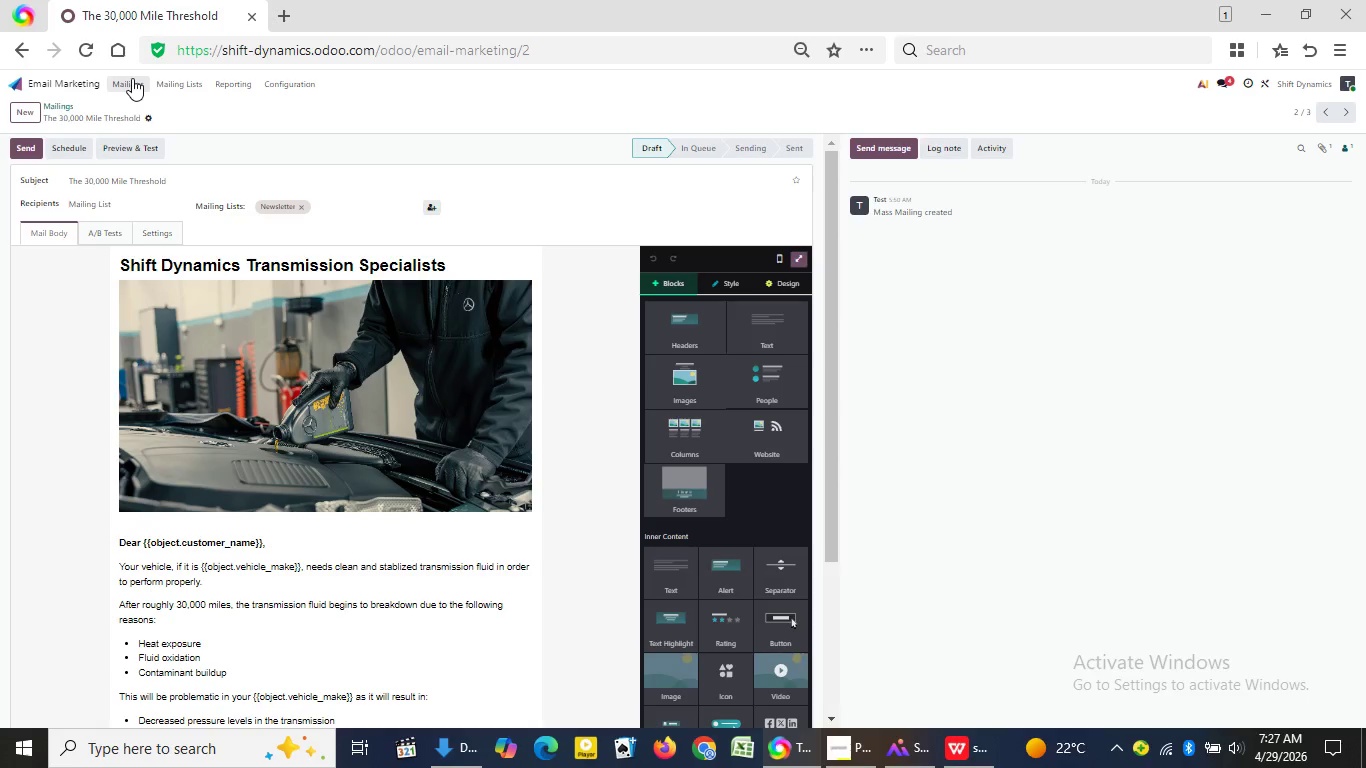 
left_click([132, 78])
 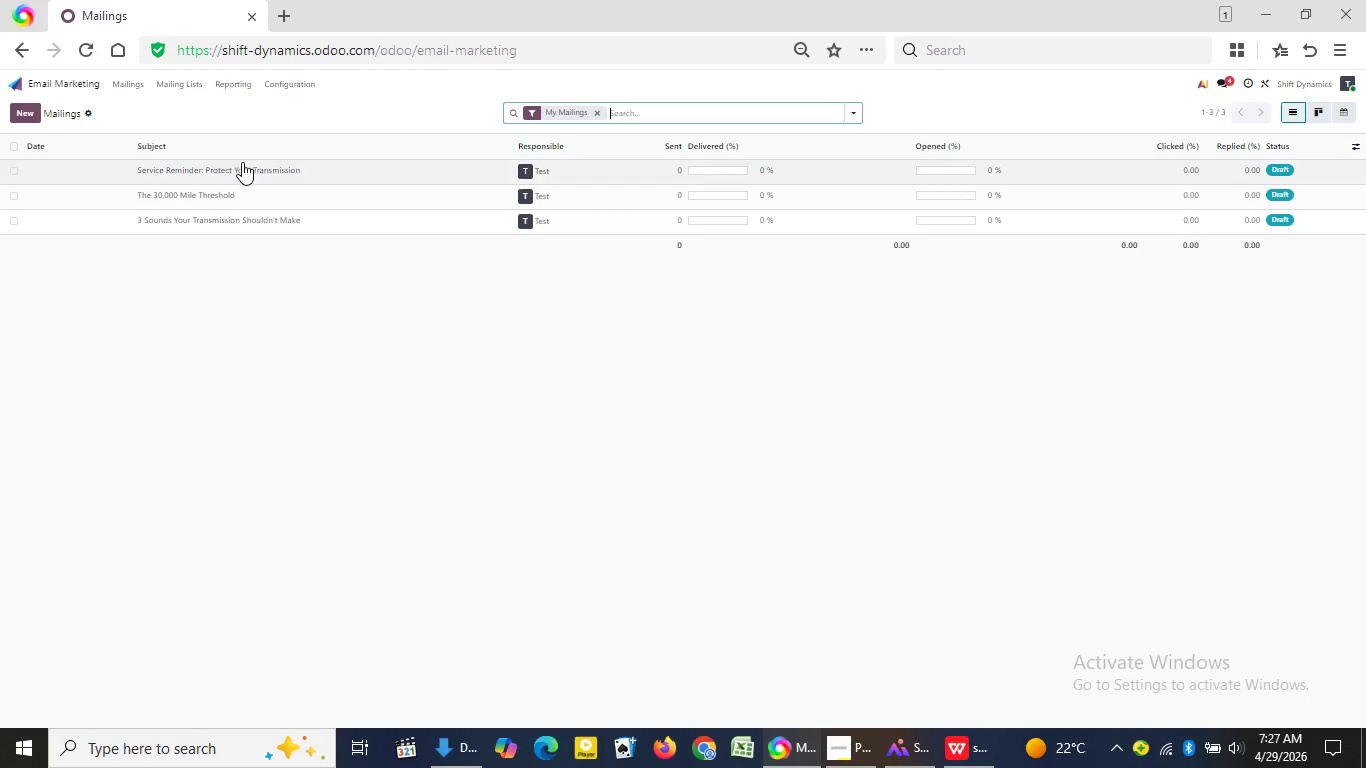 
left_click([242, 162])
 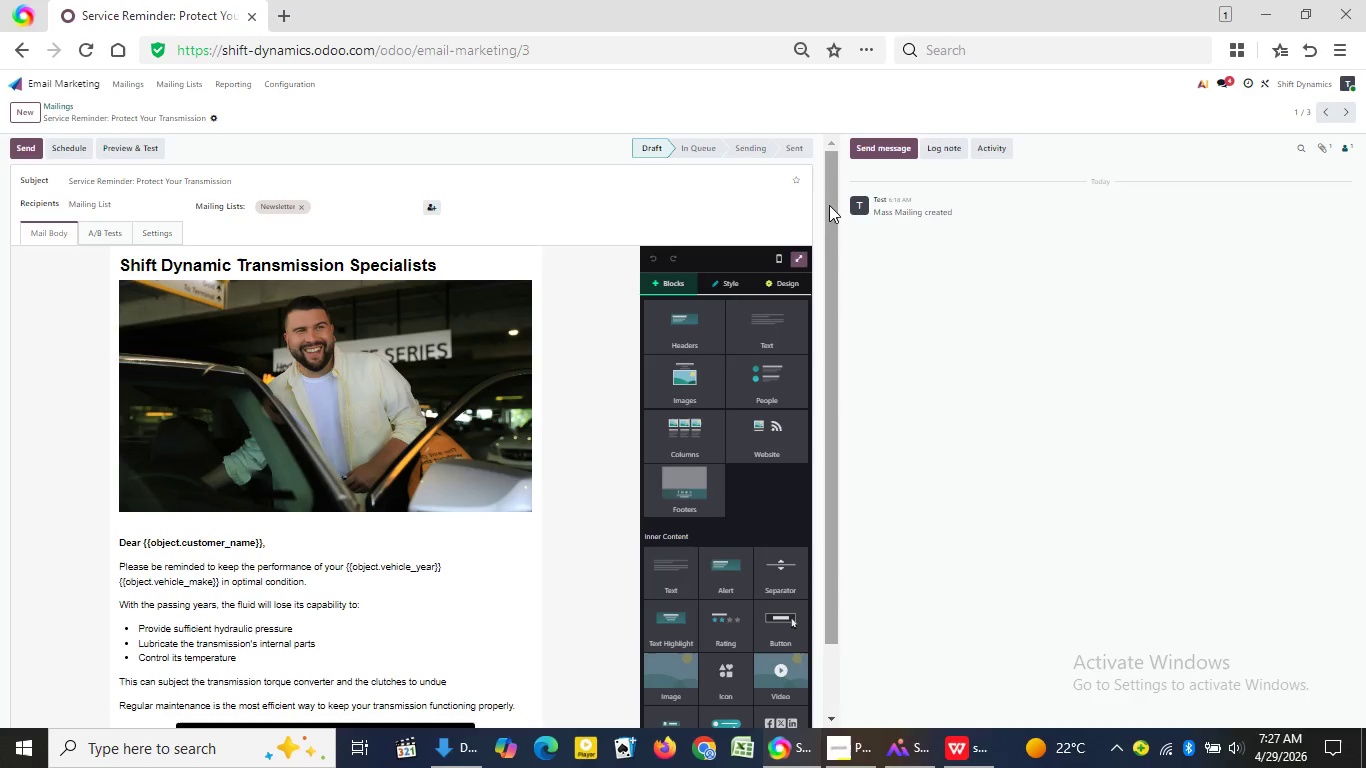 
wait(5.61)
 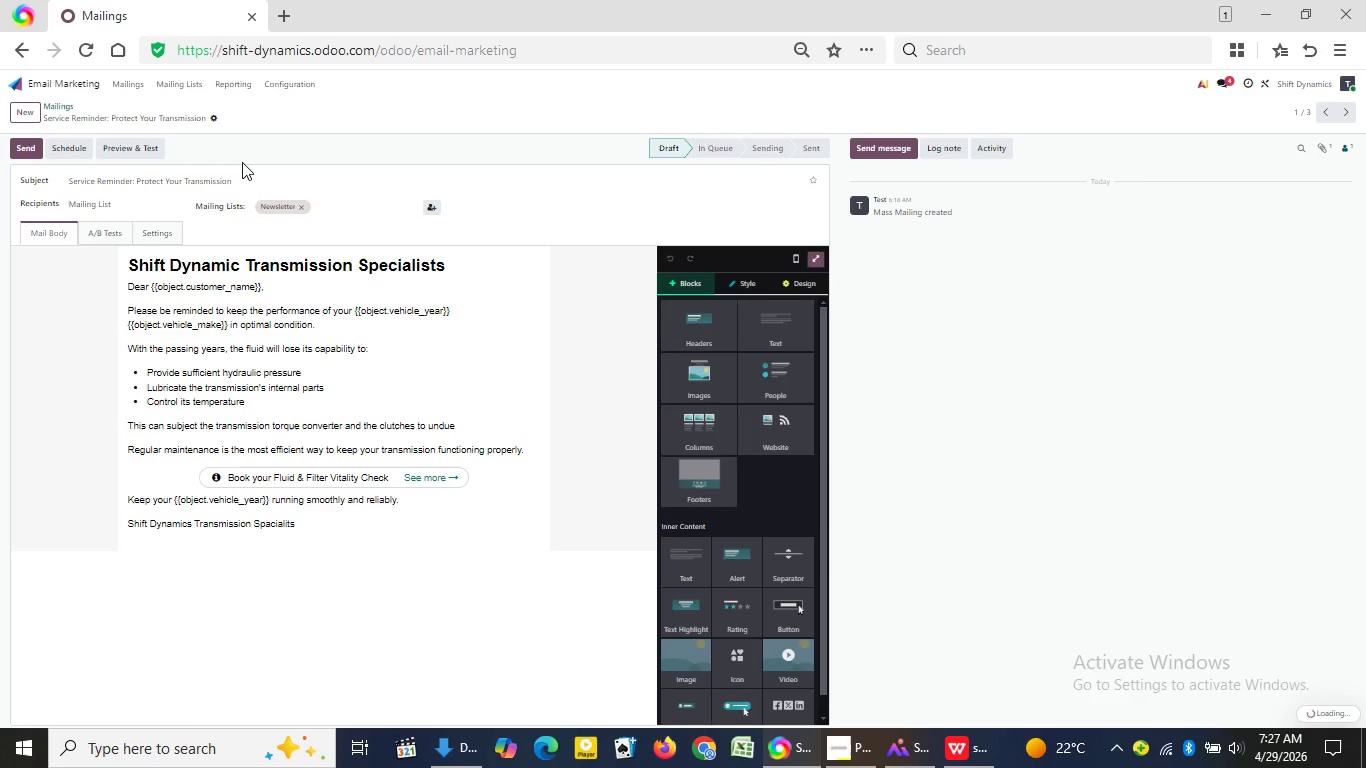 
left_click([802, 254])
 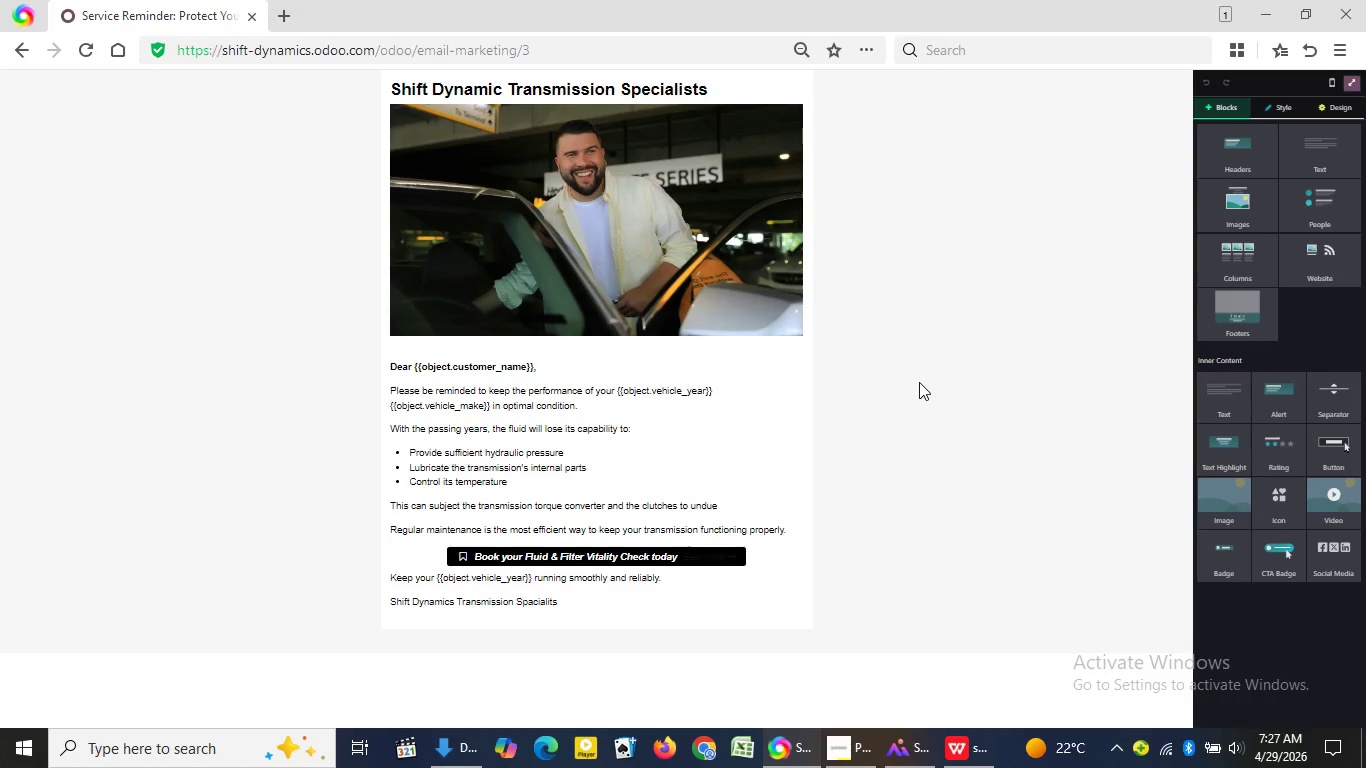 
left_click([919, 382])
 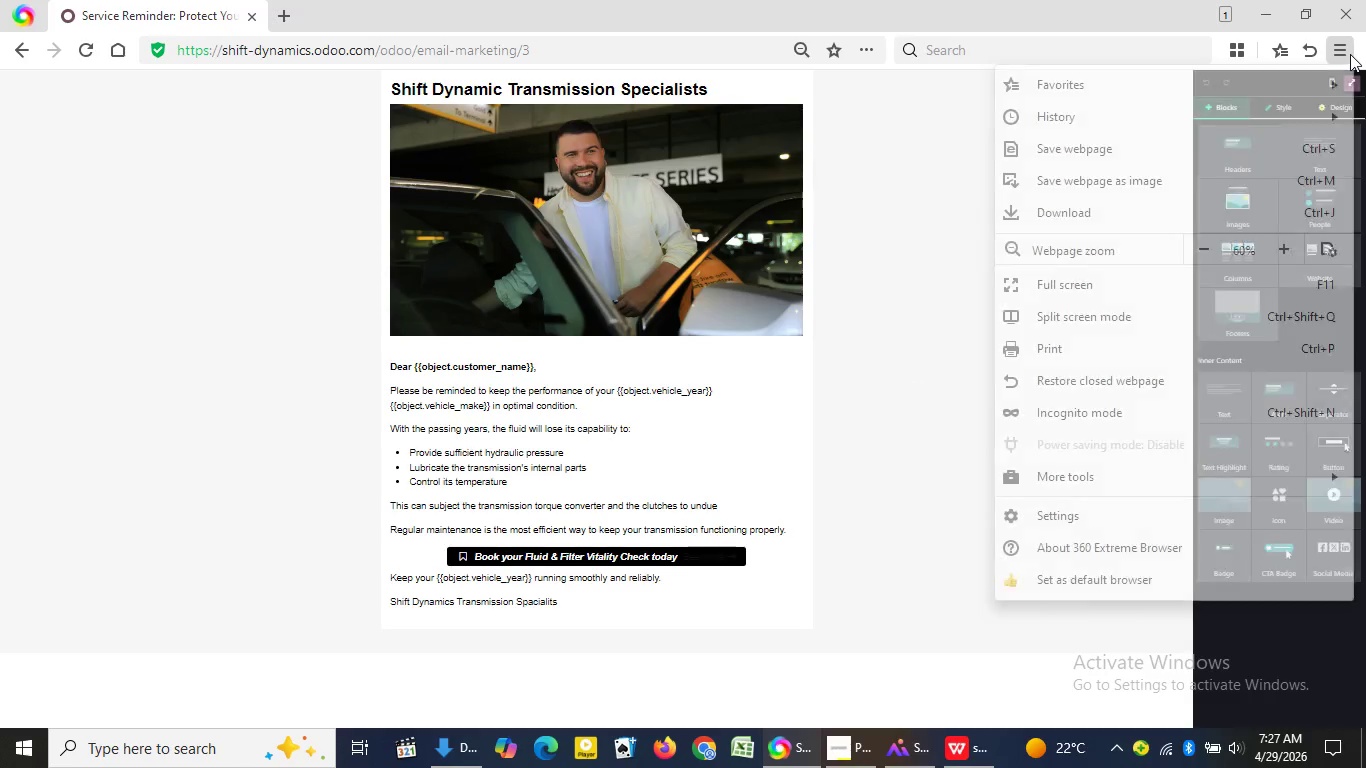 
left_click([1350, 54])
 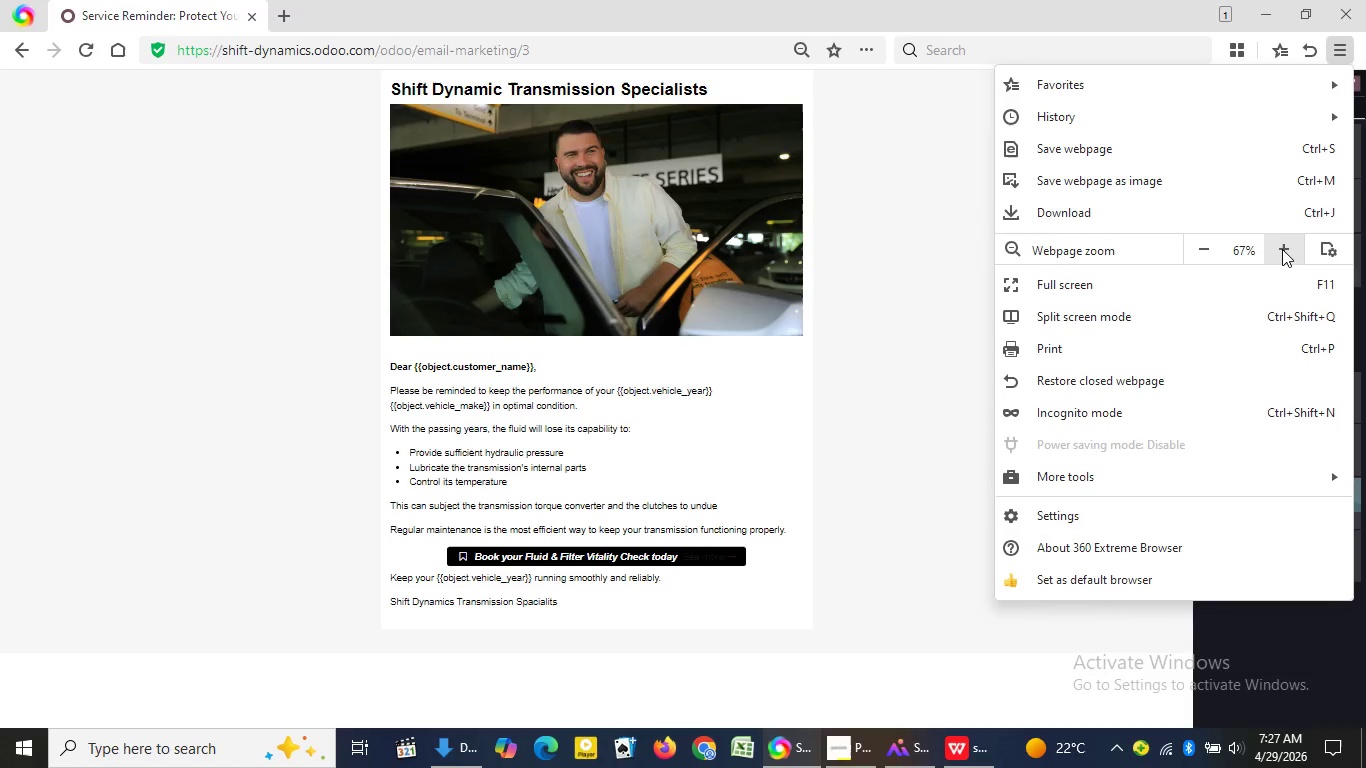 
left_click([1282, 249])
 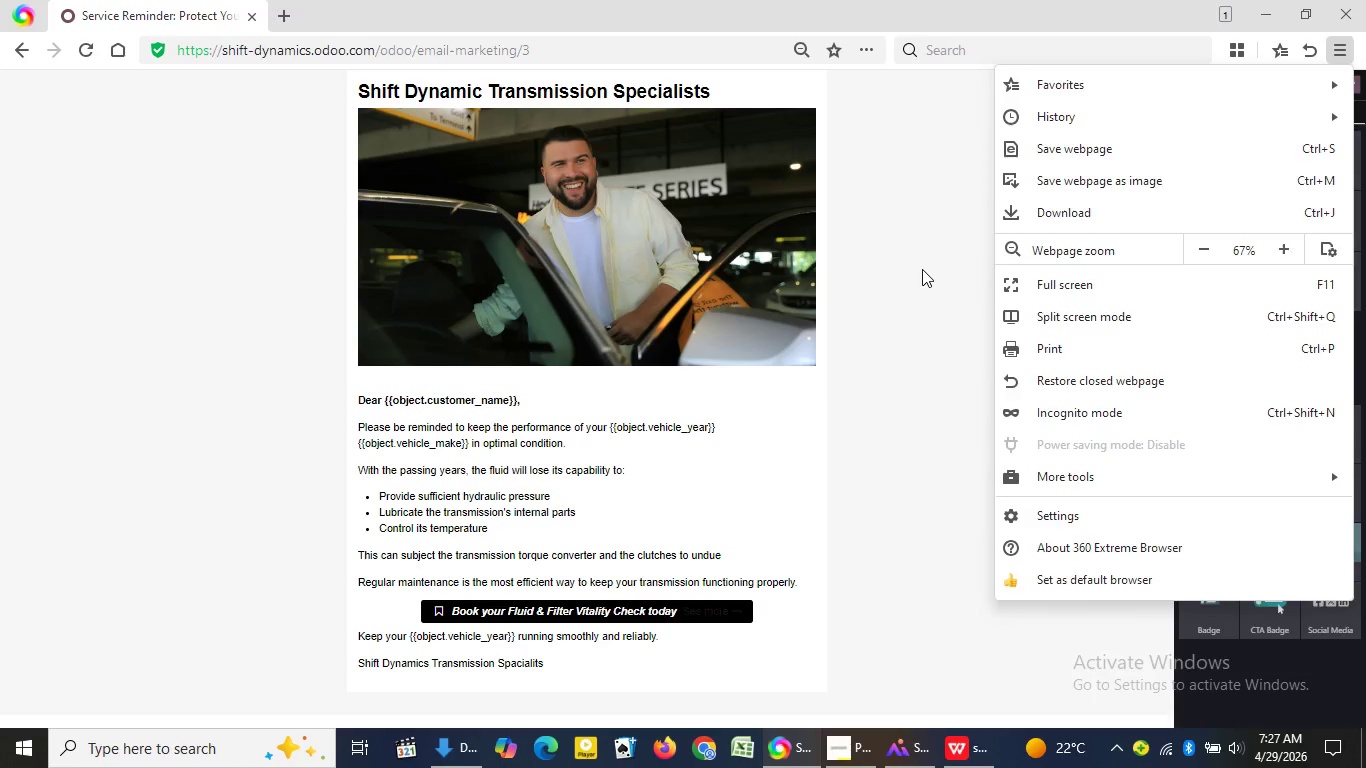 
left_click([922, 269])
 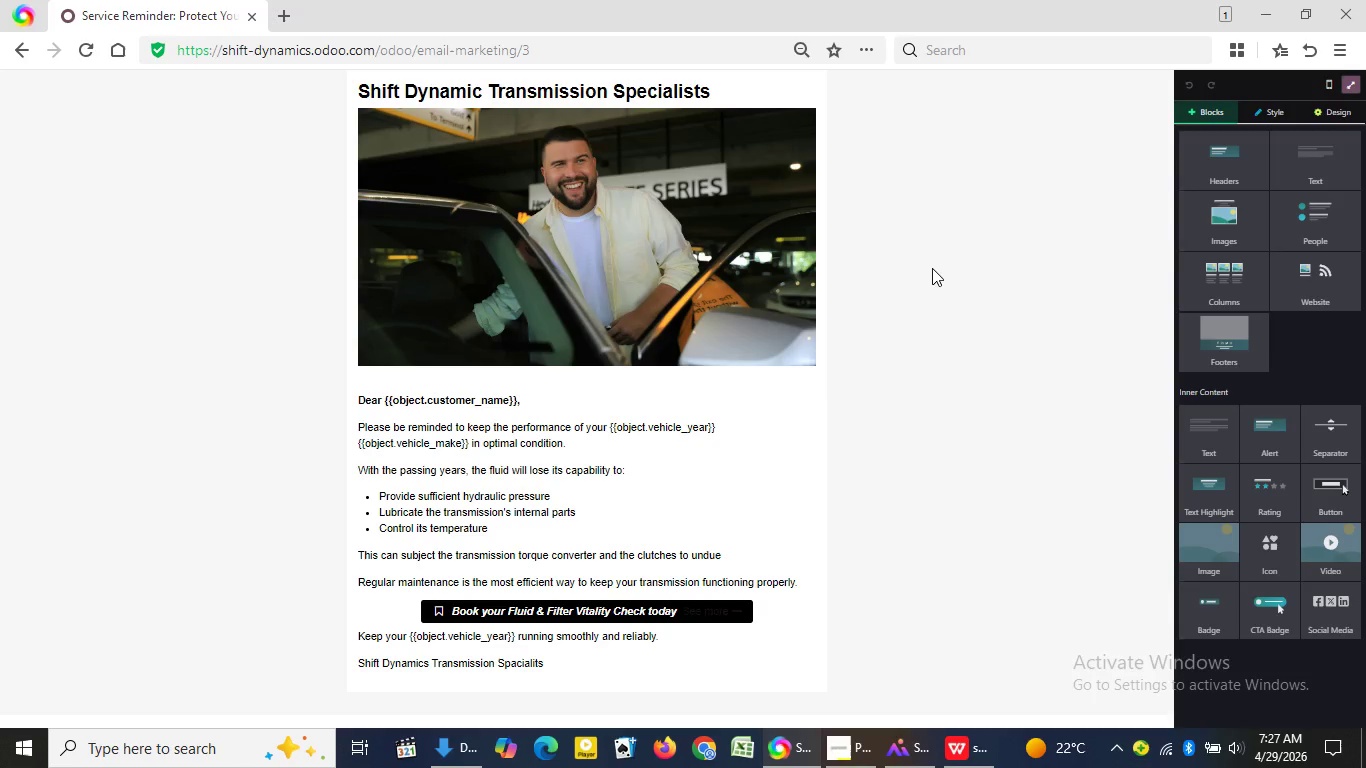 
left_click([932, 268])
 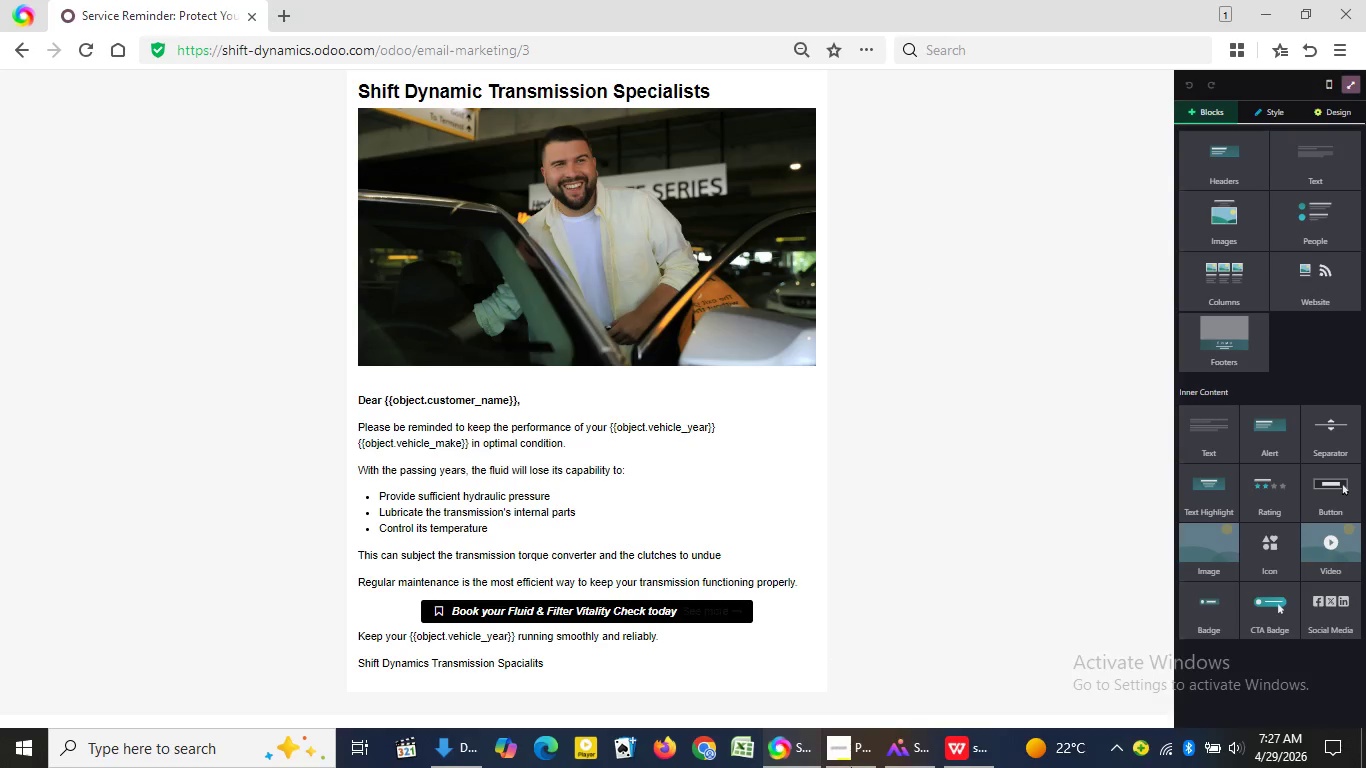 
left_click([860, 767])